 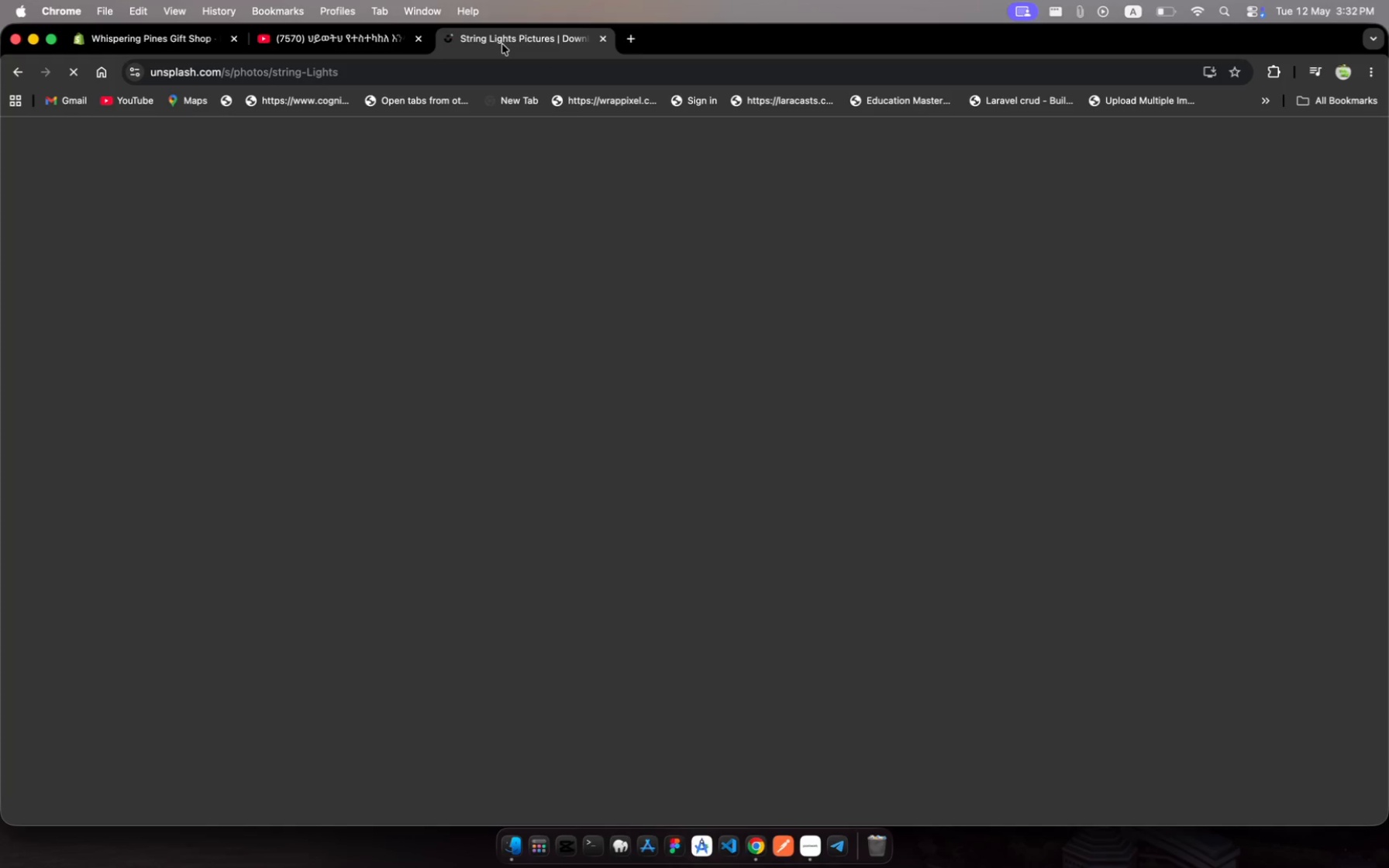 
left_click([147, 40])
 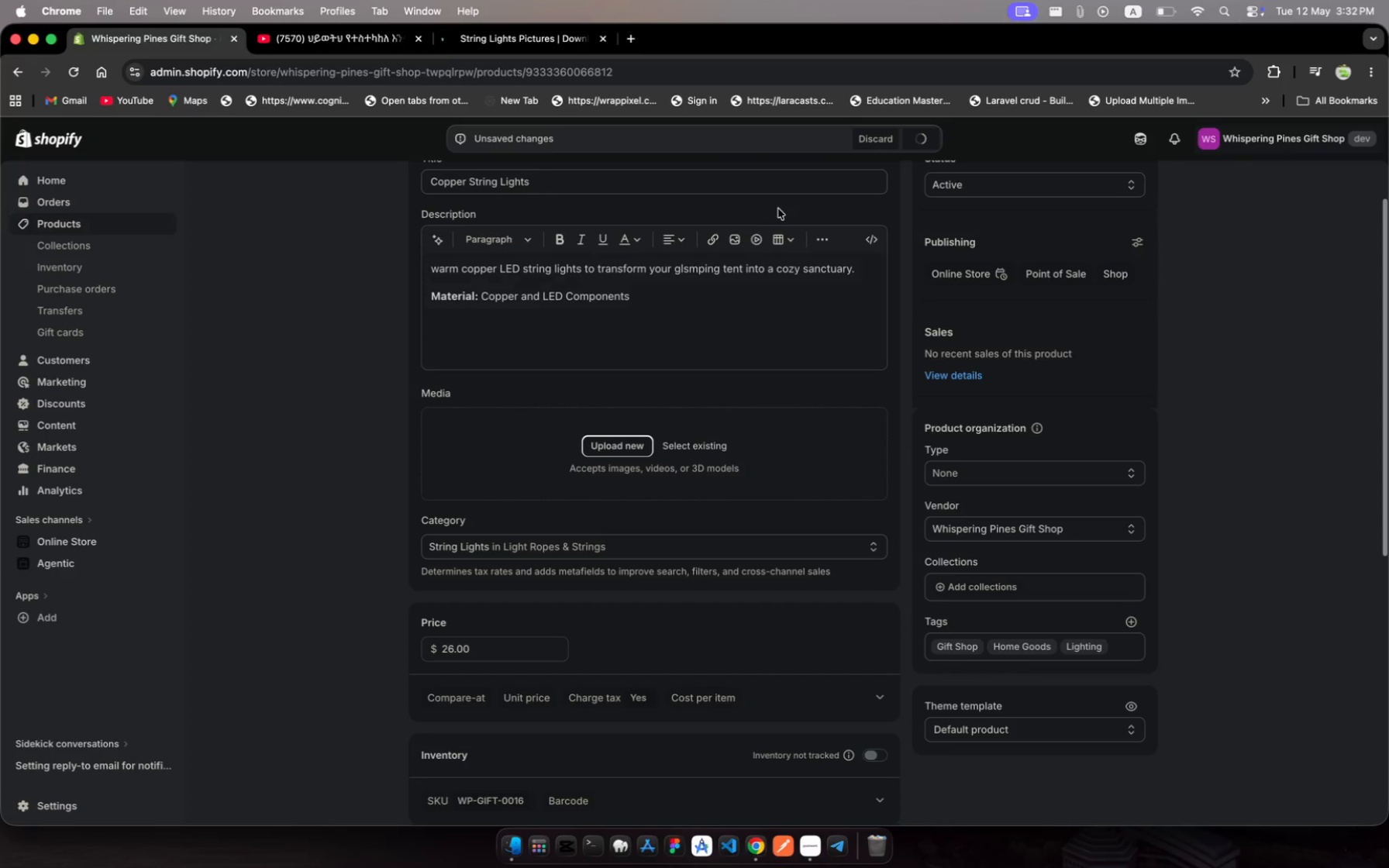 
scroll: coordinate [733, 680], scroll_direction: down, amount: 99.0
 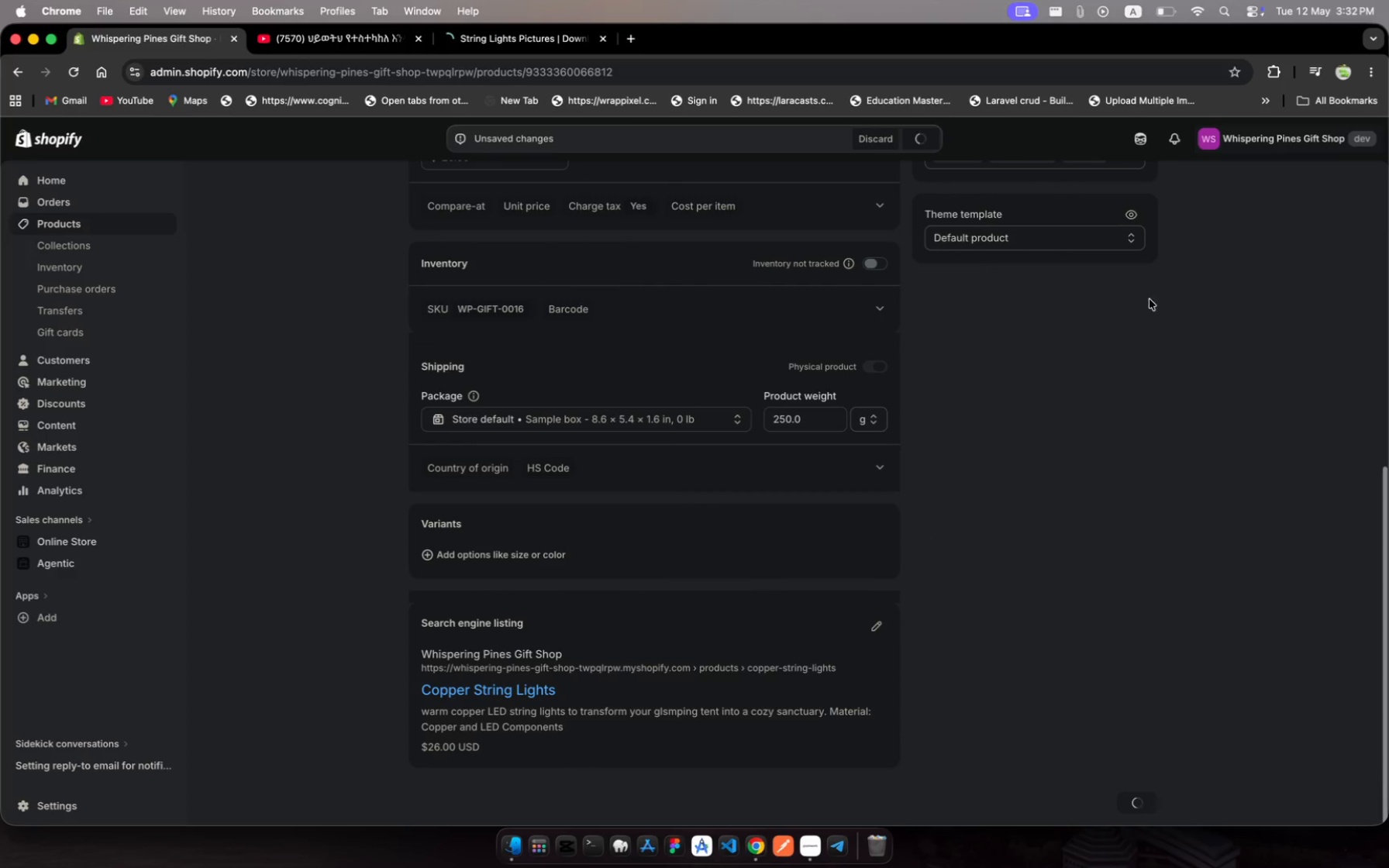 
scroll: coordinate [1167, 432], scroll_direction: up, amount: 31.0
 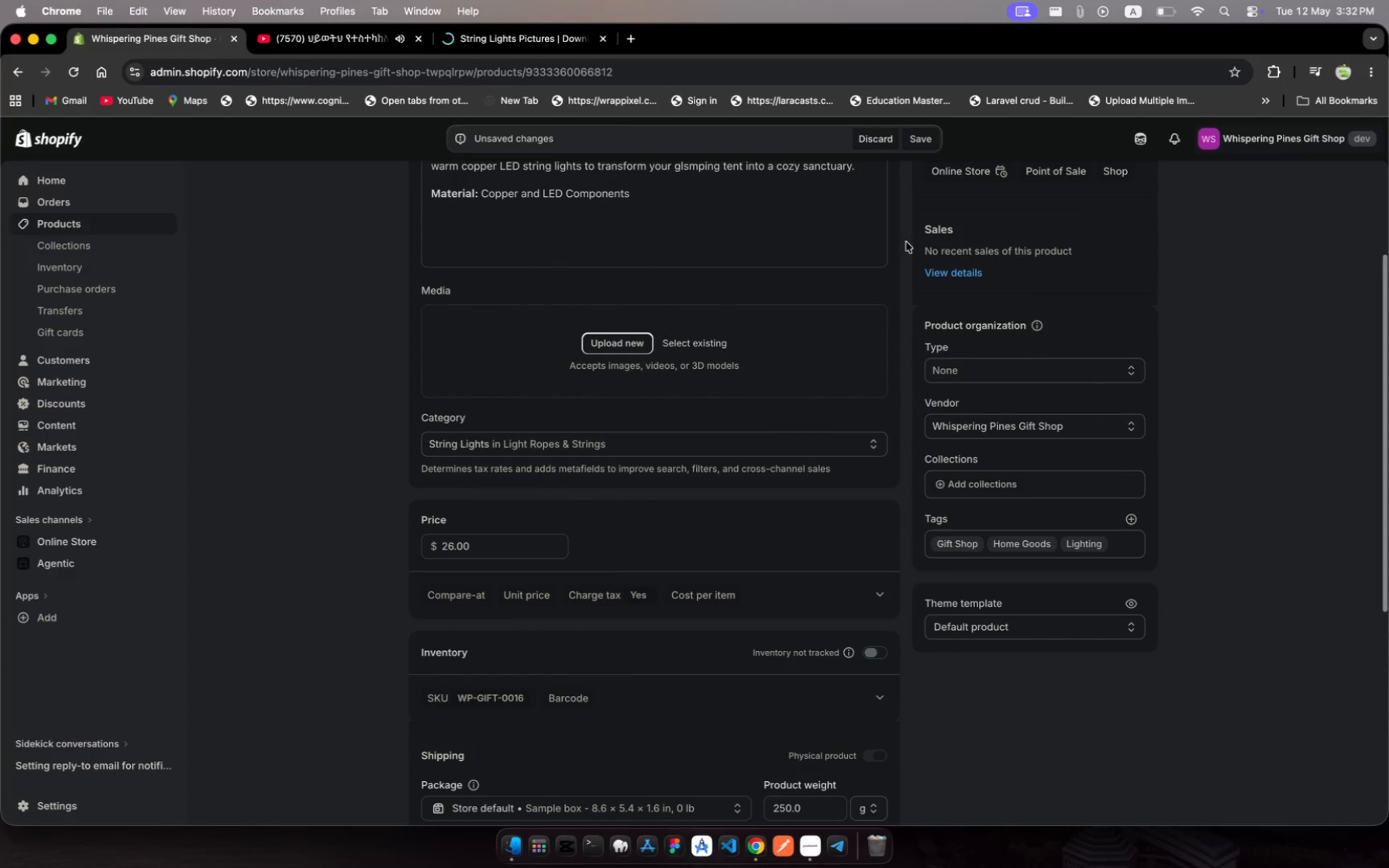 
left_click([916, 142])
 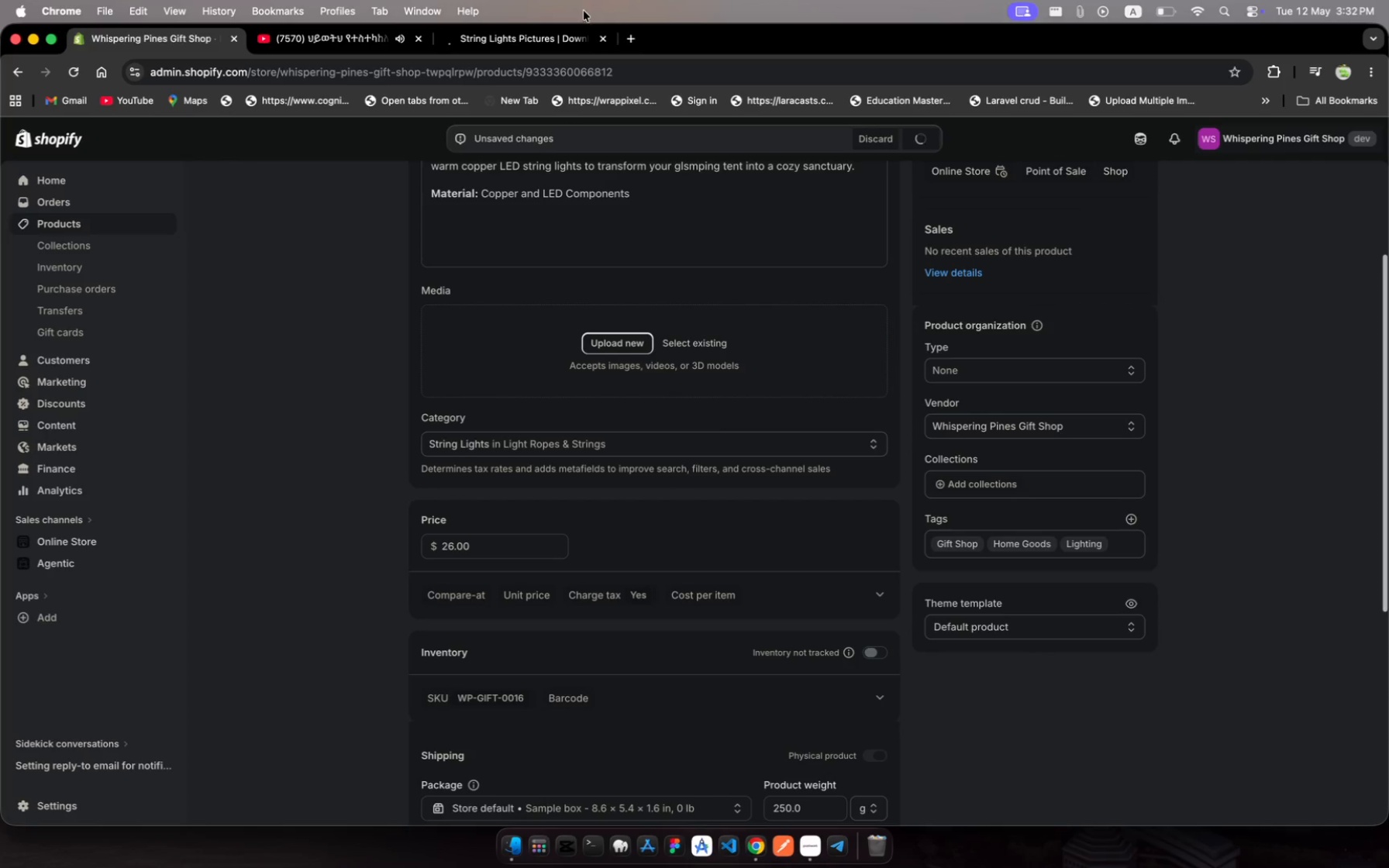 
left_click([553, 41])
 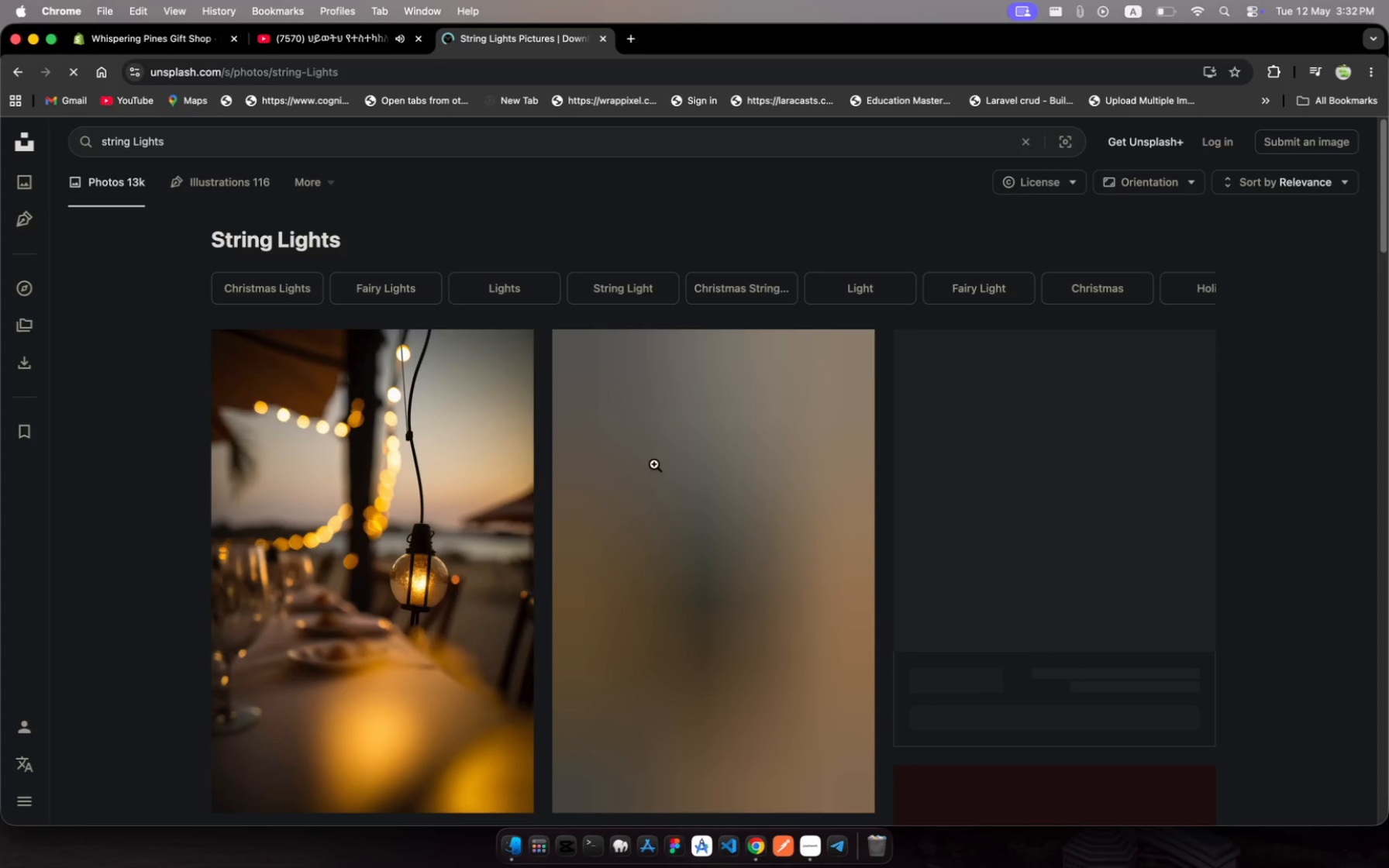 
scroll: coordinate [612, 556], scroll_direction: down, amount: 33.0
 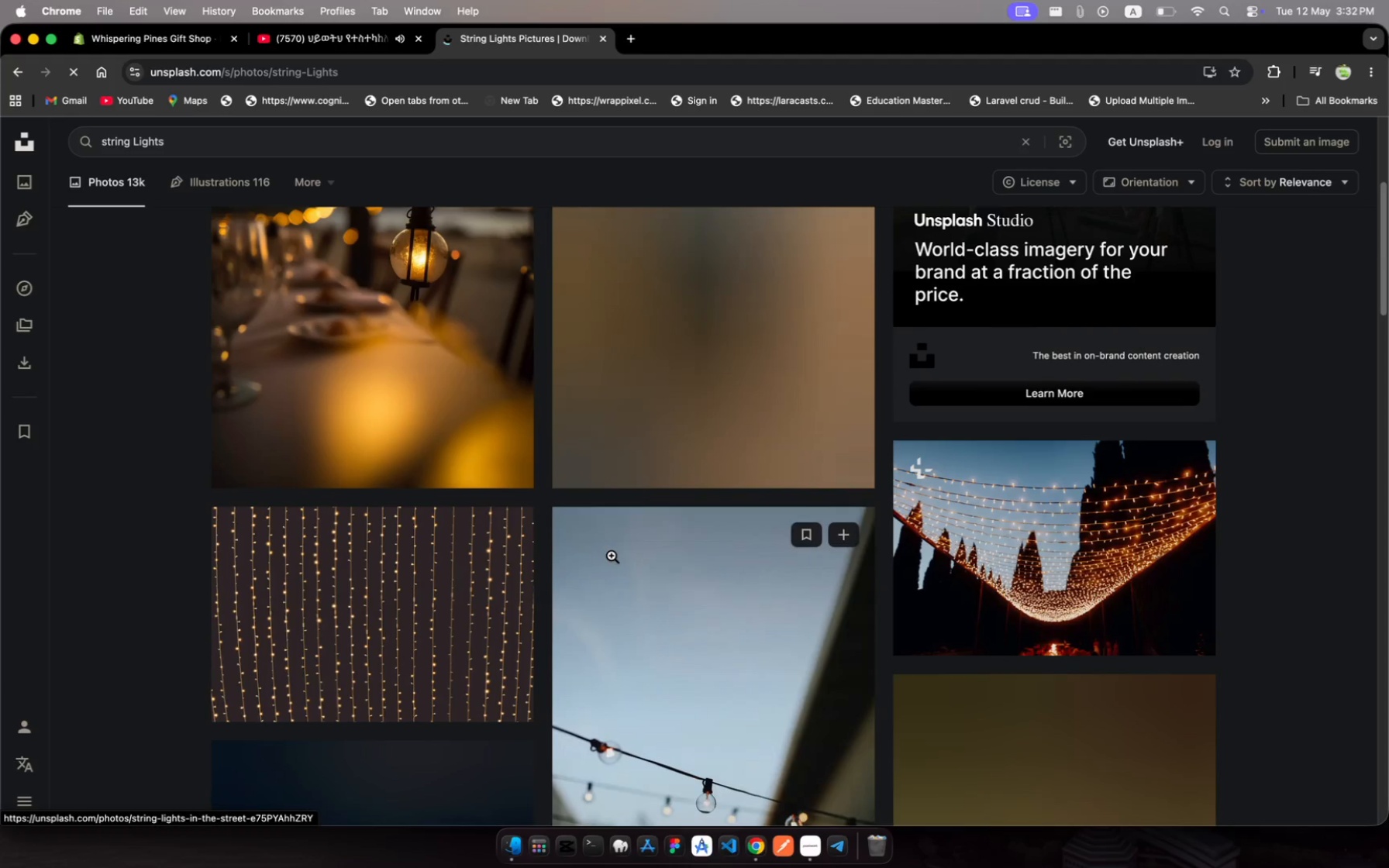 
scroll: coordinate [612, 556], scroll_direction: up, amount: 29.0
 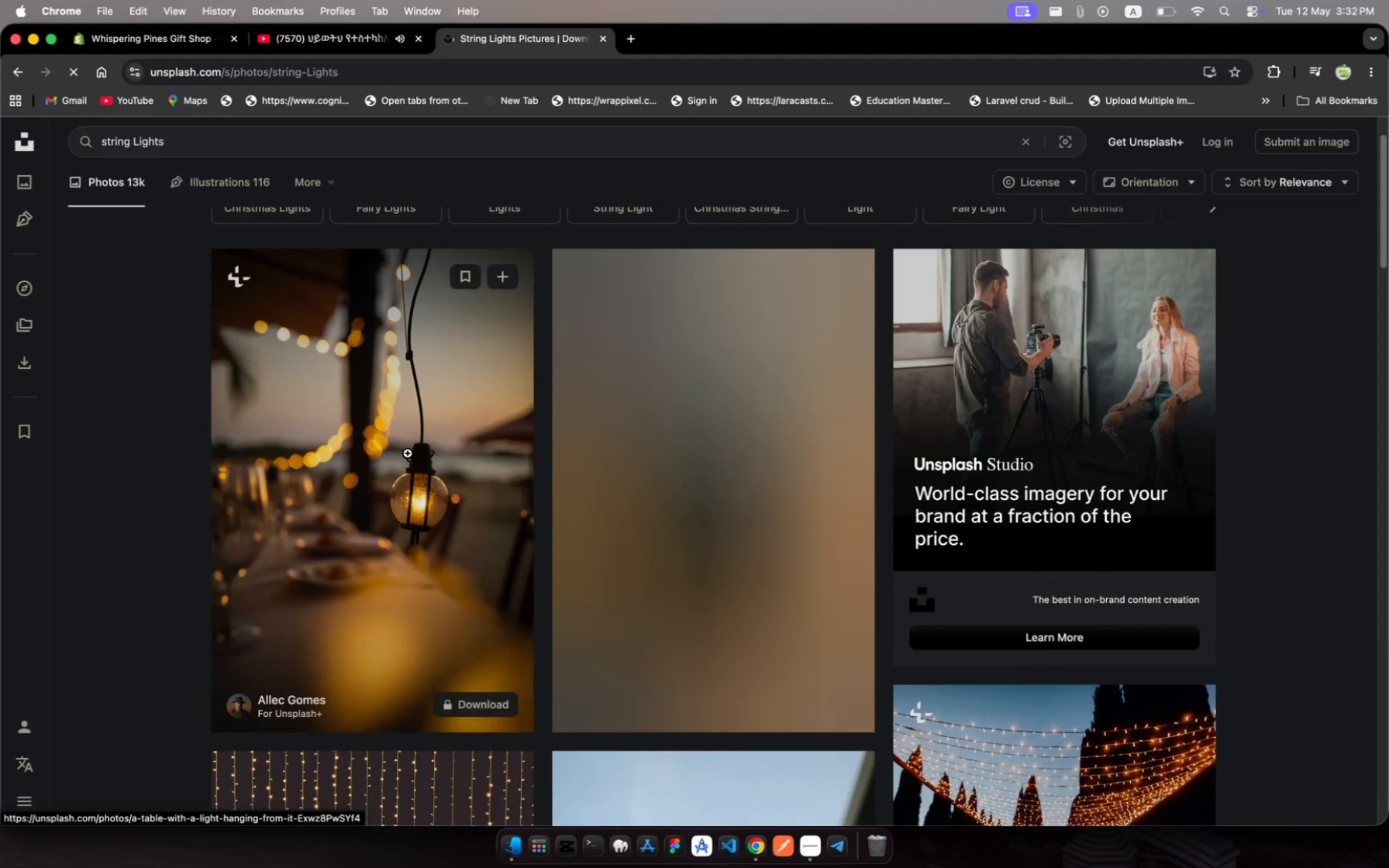 
right_click([408, 453])
 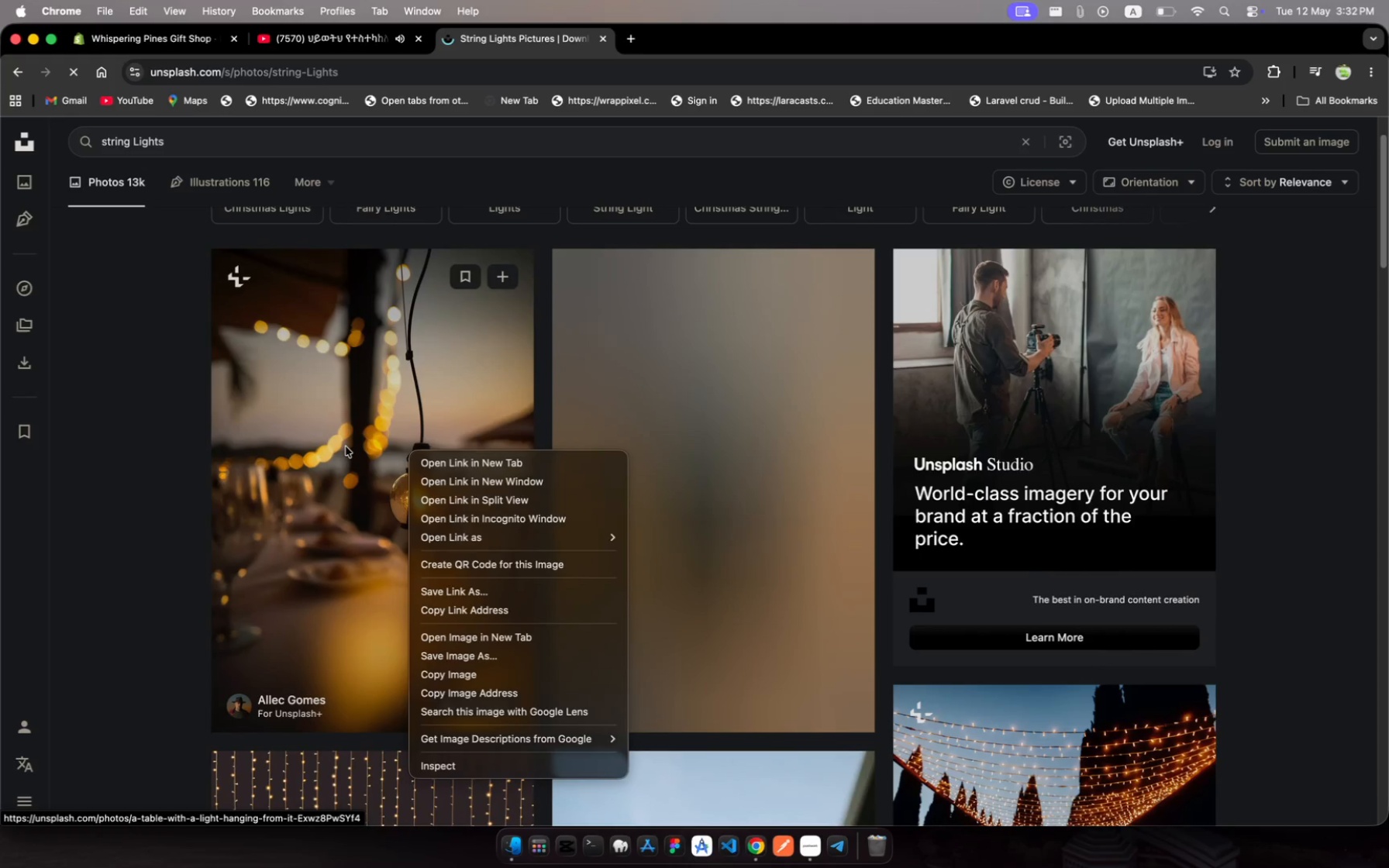 
left_click([346, 446])
 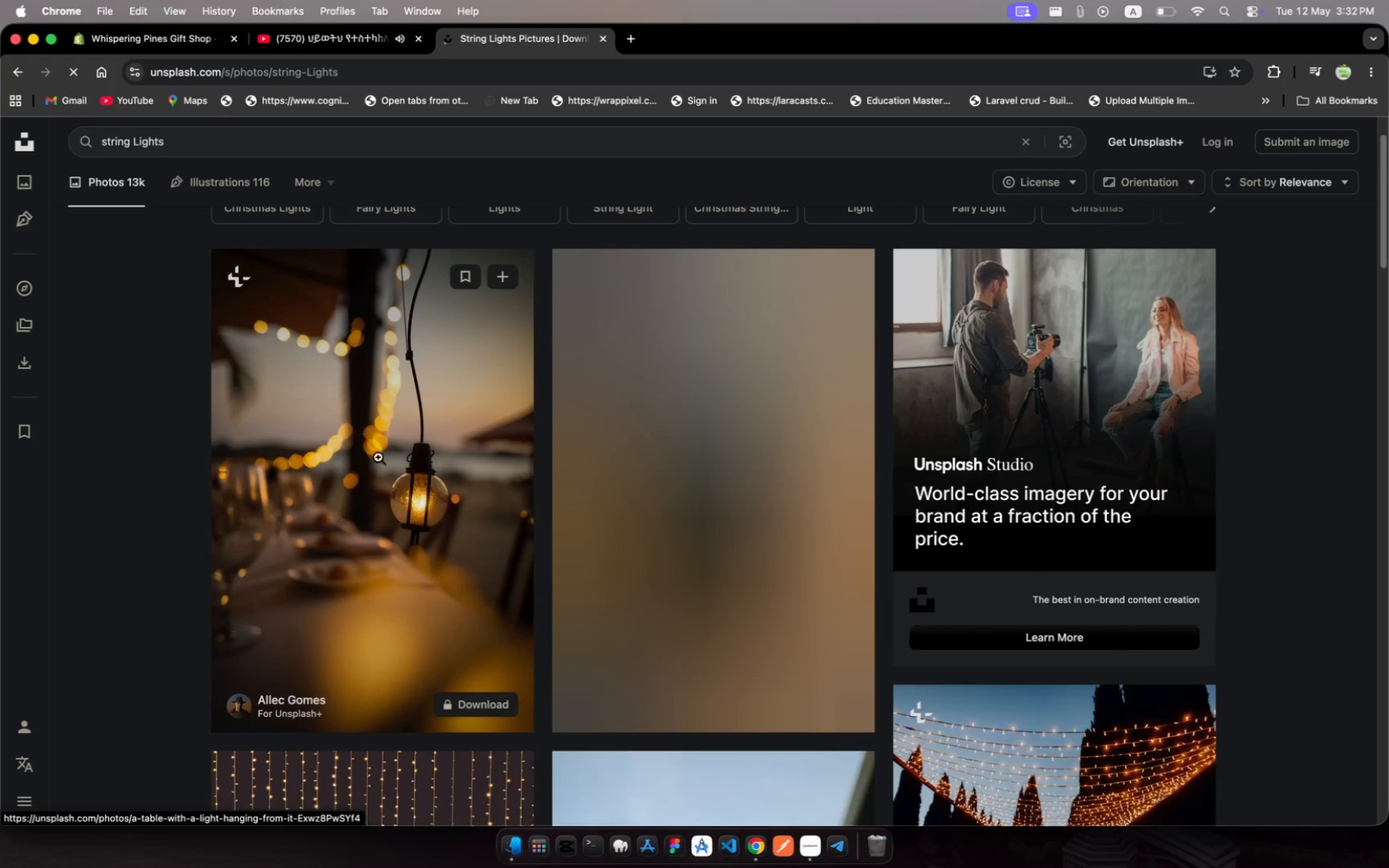 
left_click([378, 446])
 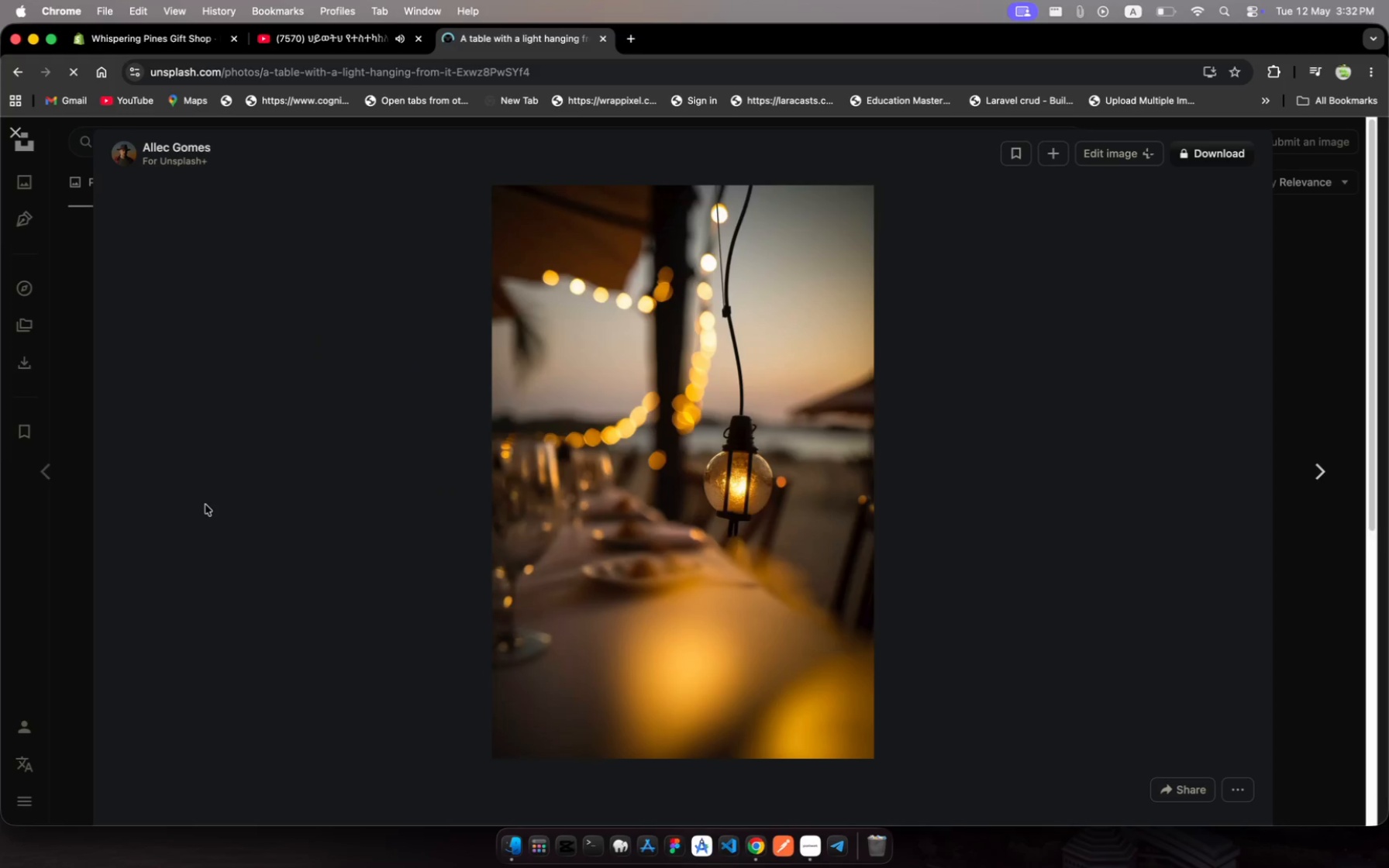 
wait(5.46)
 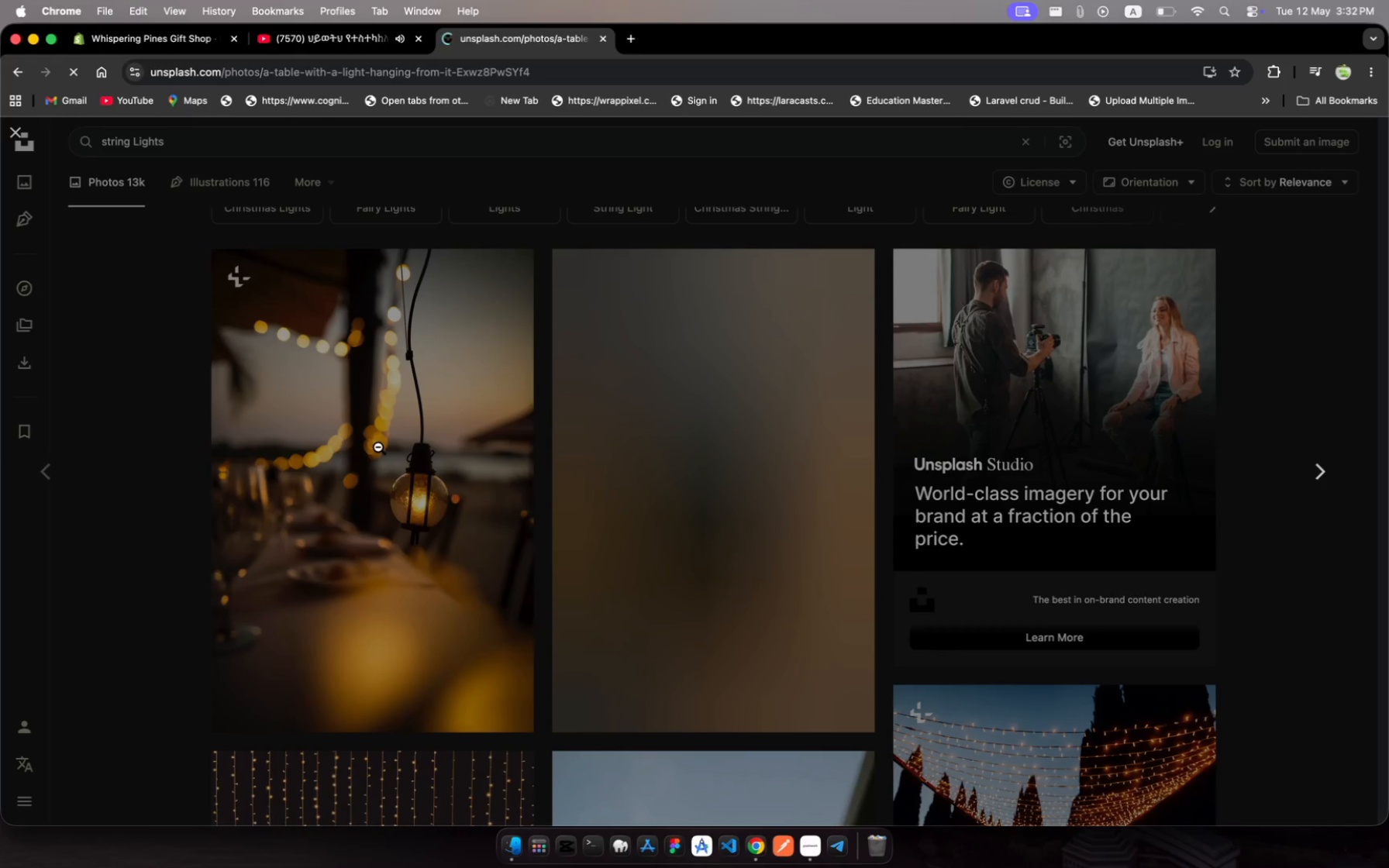 
right_click([656, 393])
 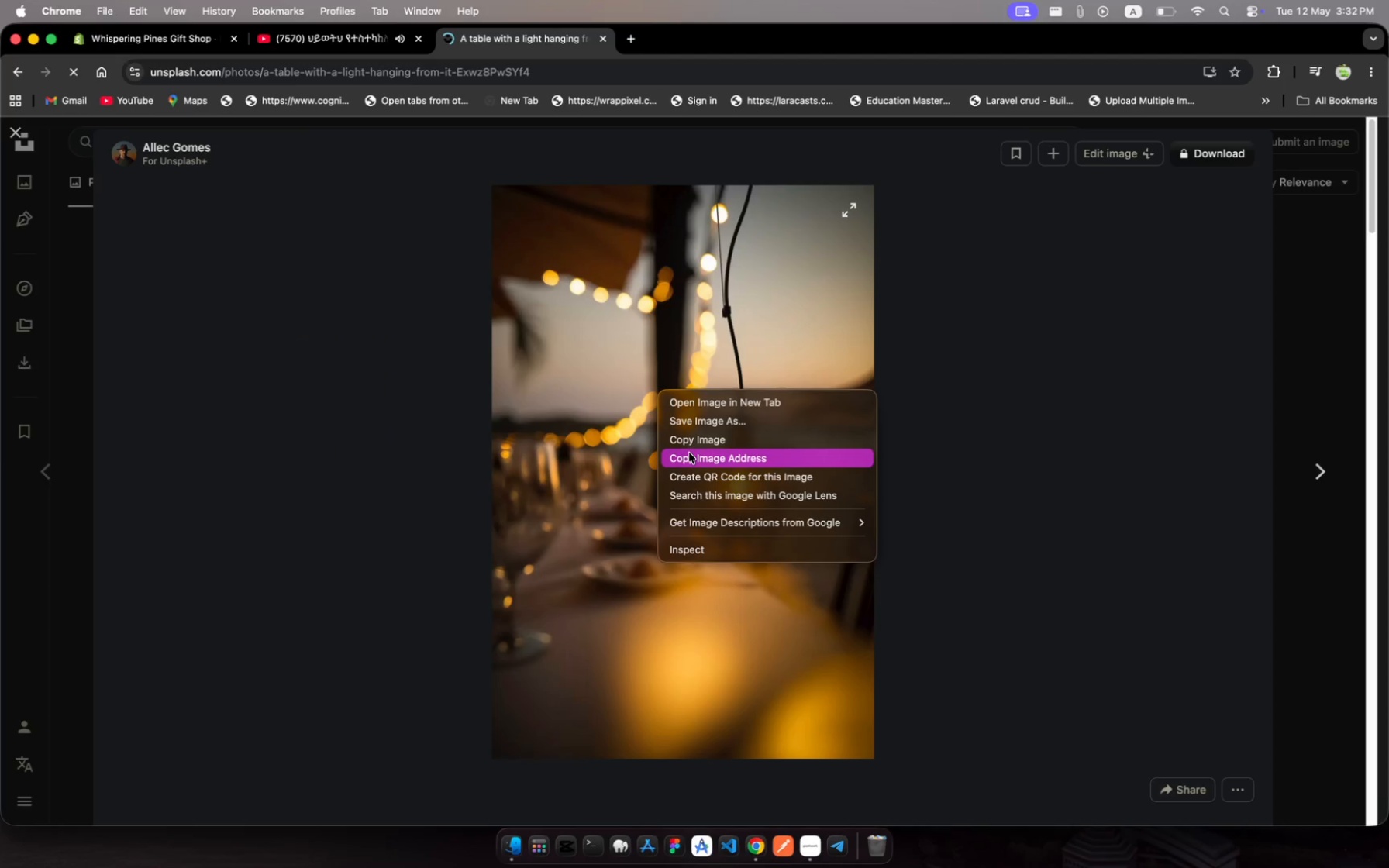 
left_click([689, 453])
 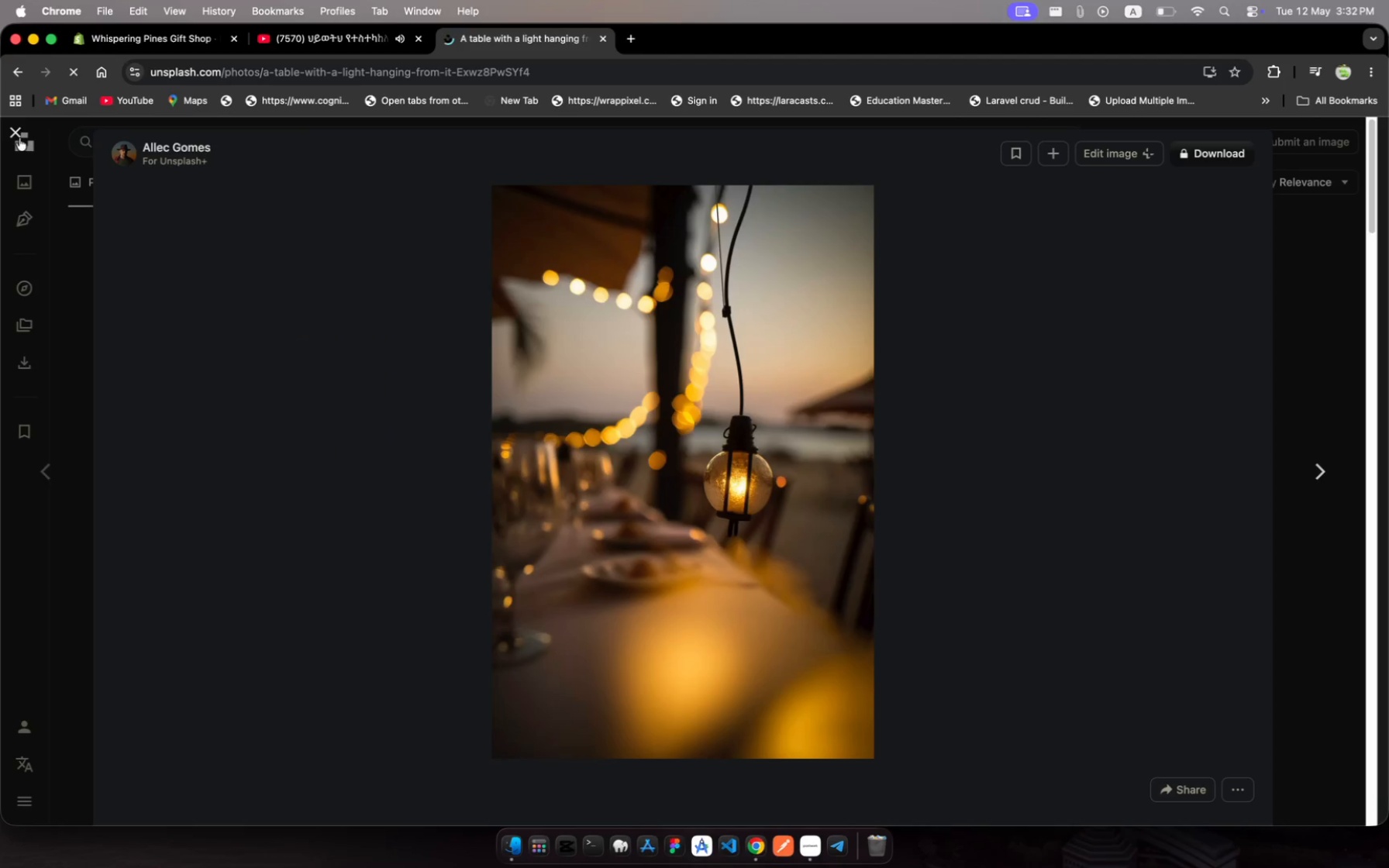 
left_click([17, 136])
 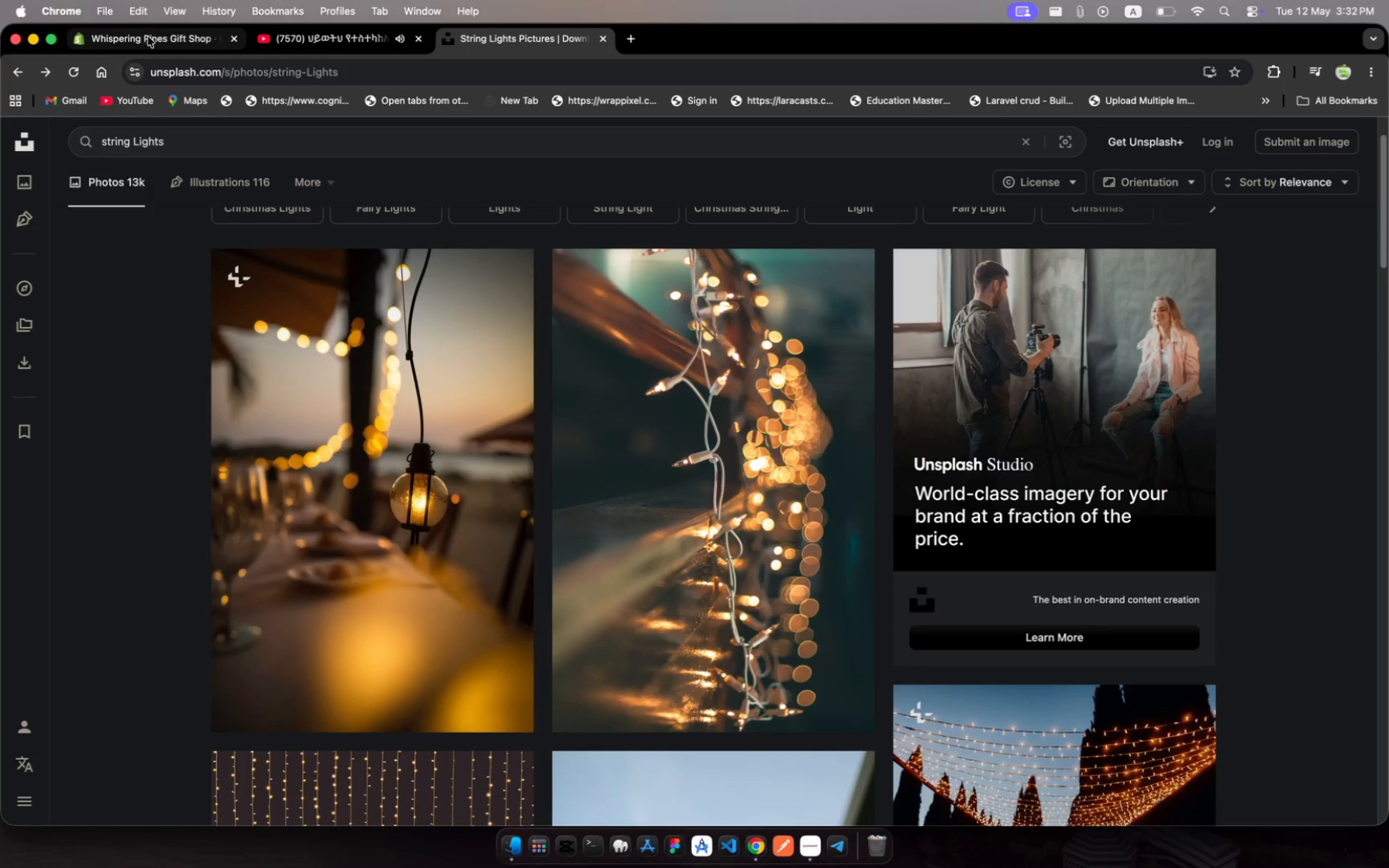 
left_click([148, 36])
 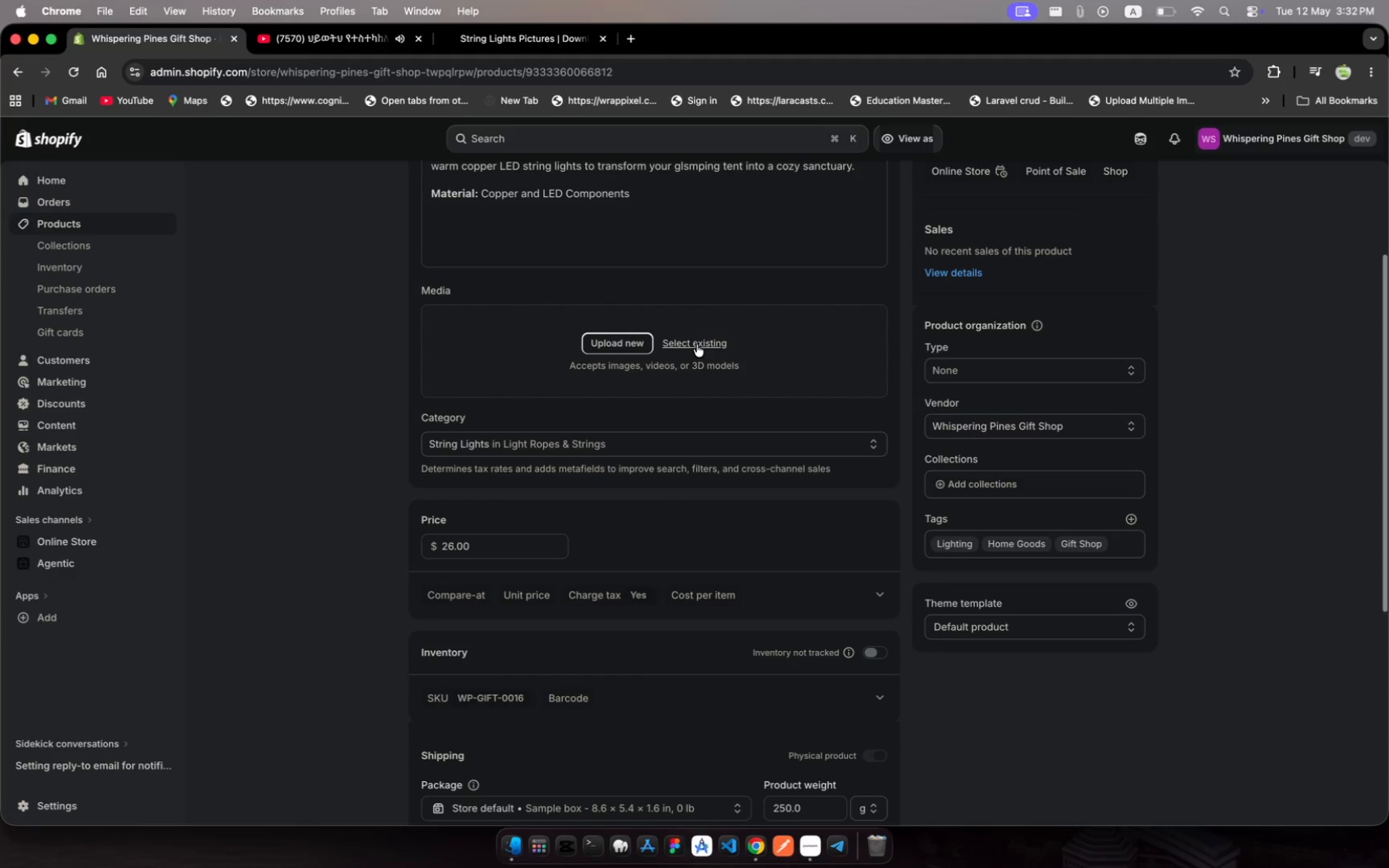 
left_click([696, 344])
 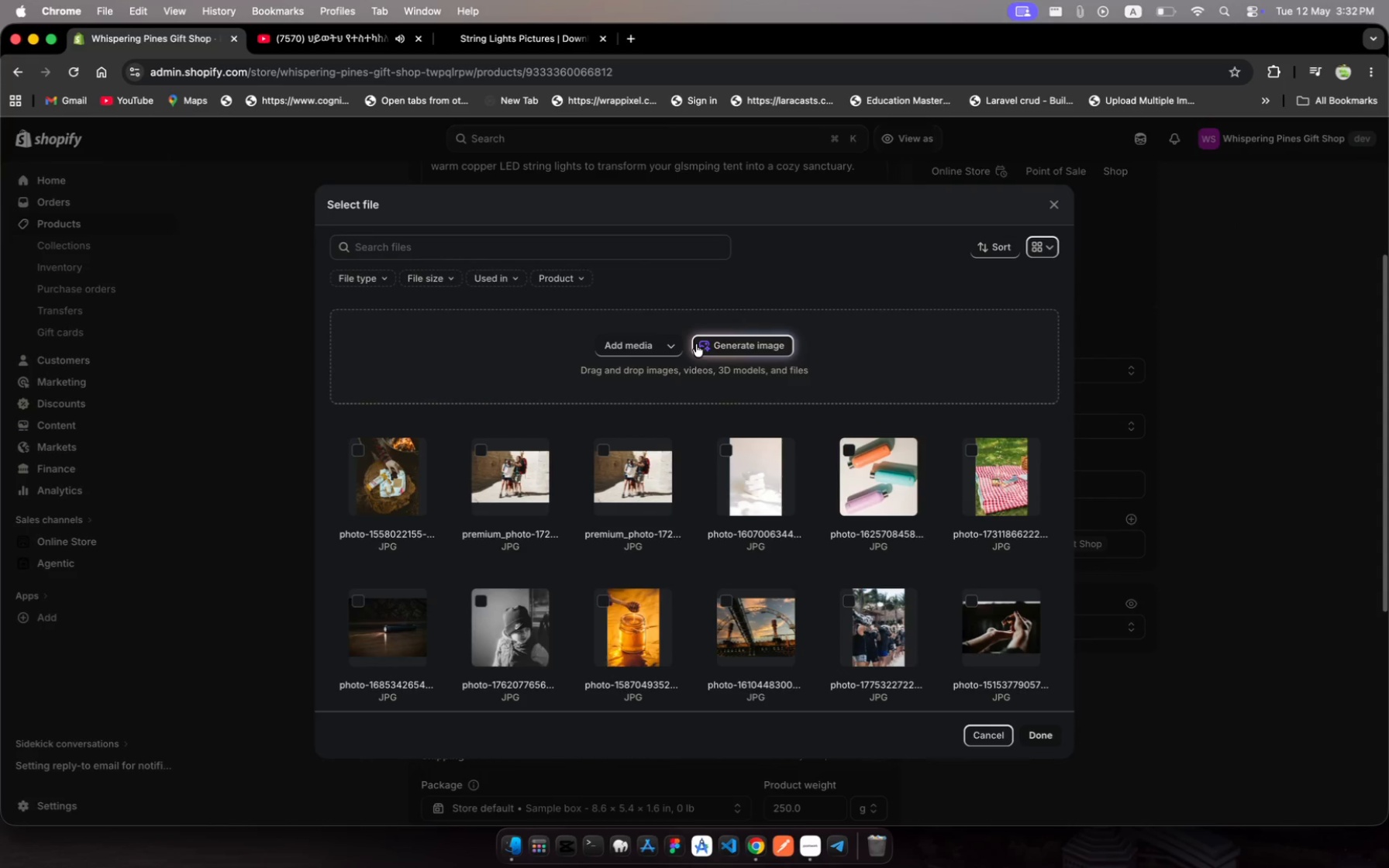 
left_click([663, 347])
 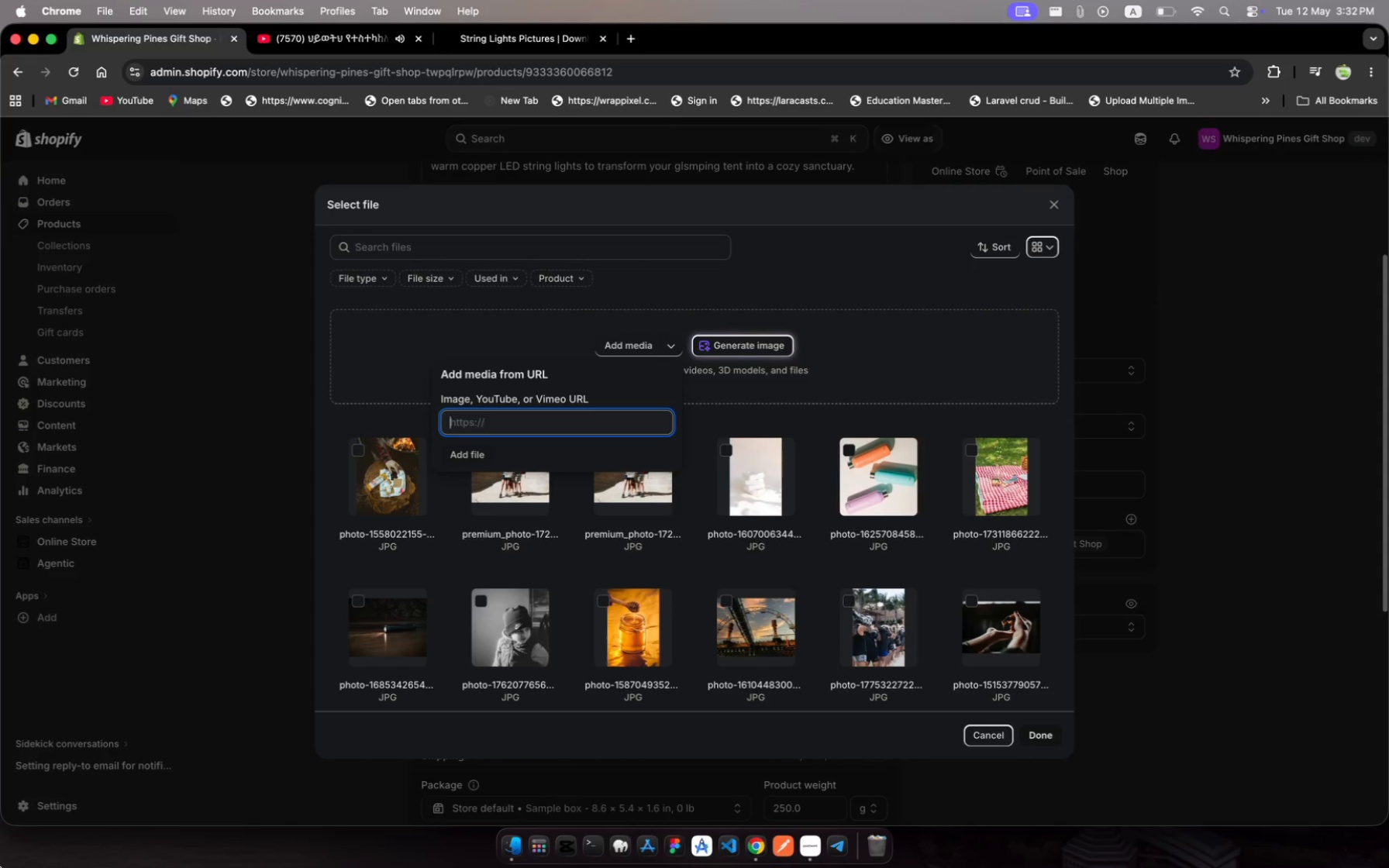 
key(Meta+V)
 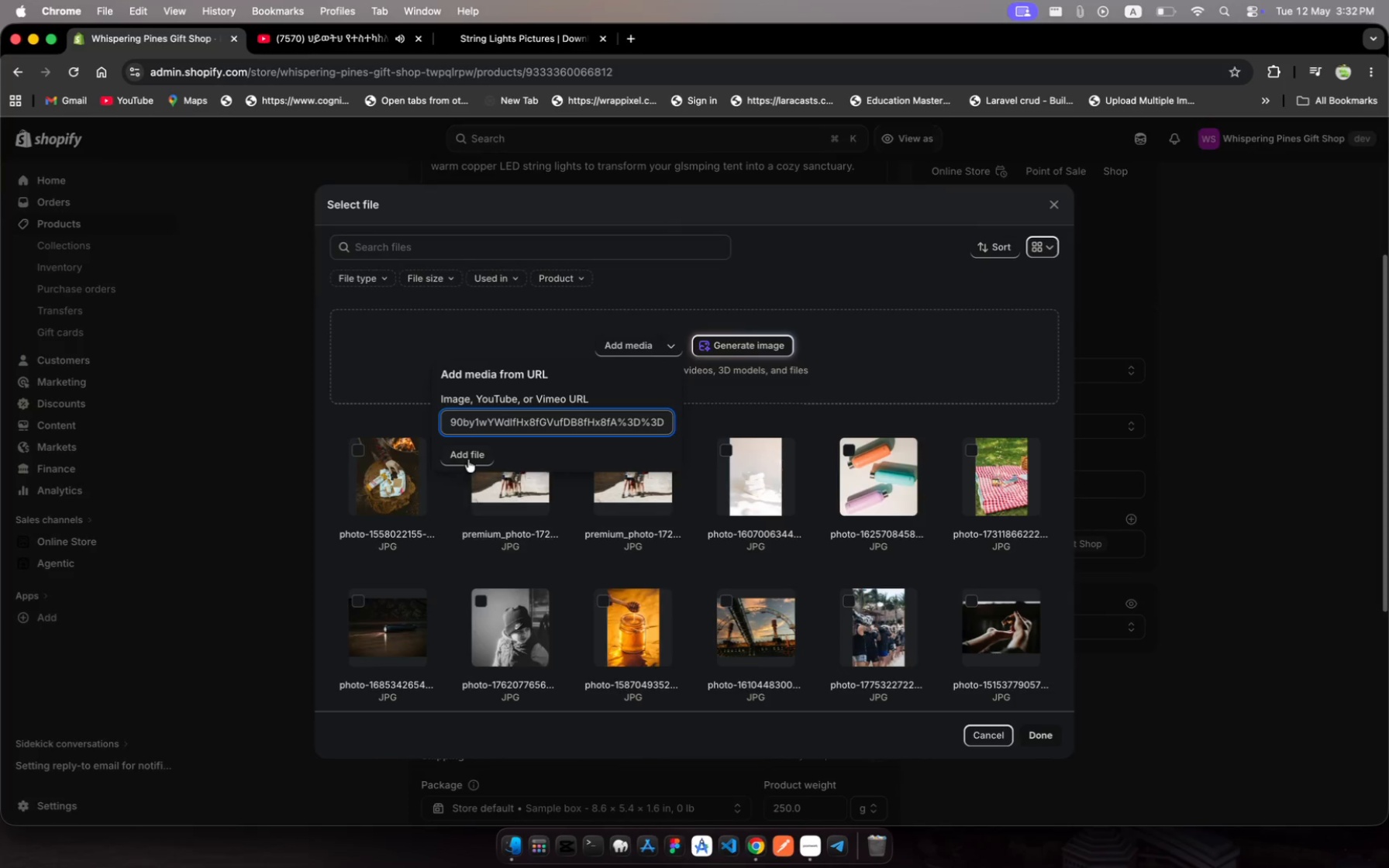 
left_click([460, 450])
 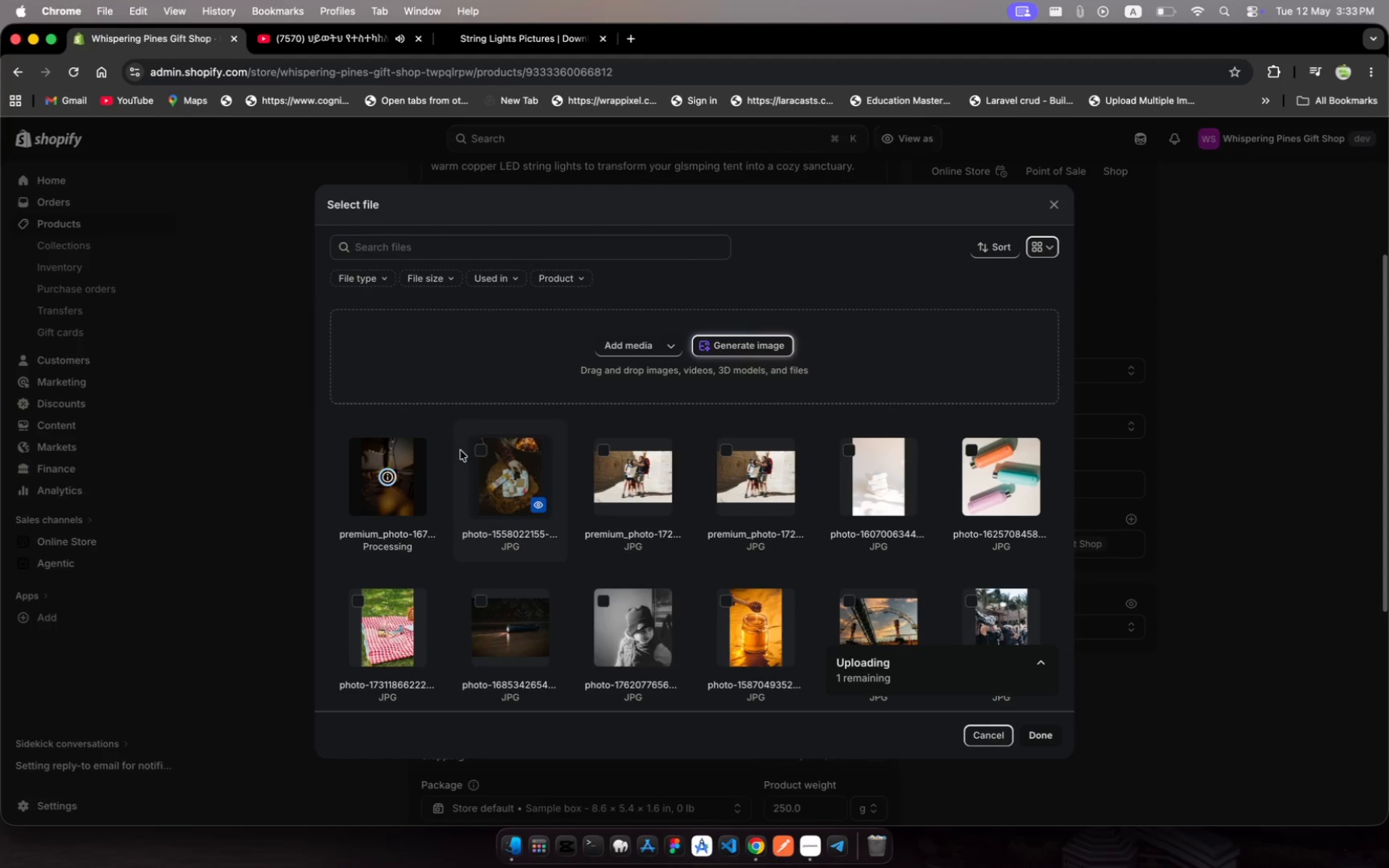 
wait(8.4)
 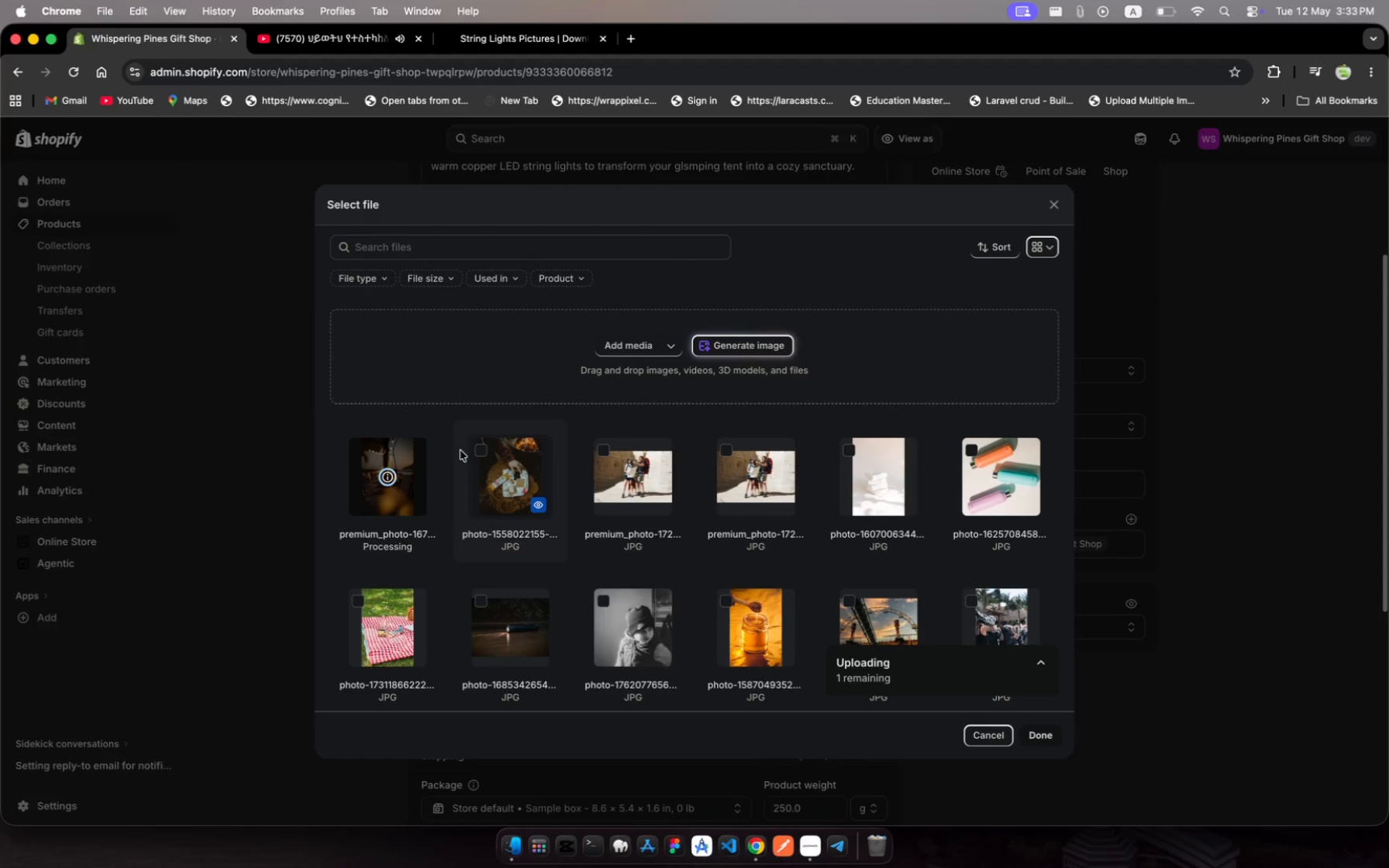 
left_click([1052, 731])
 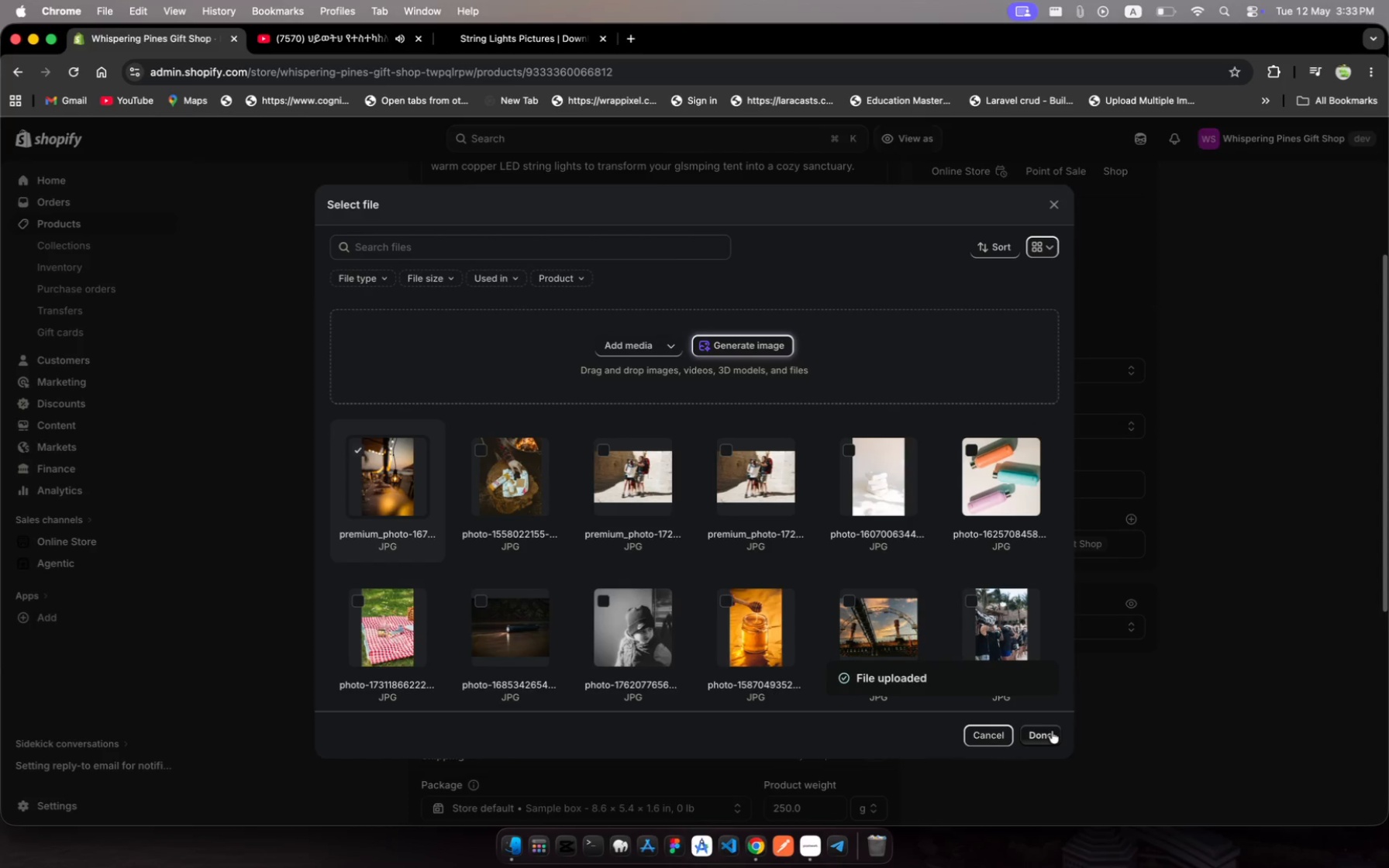 
wait(6.96)
 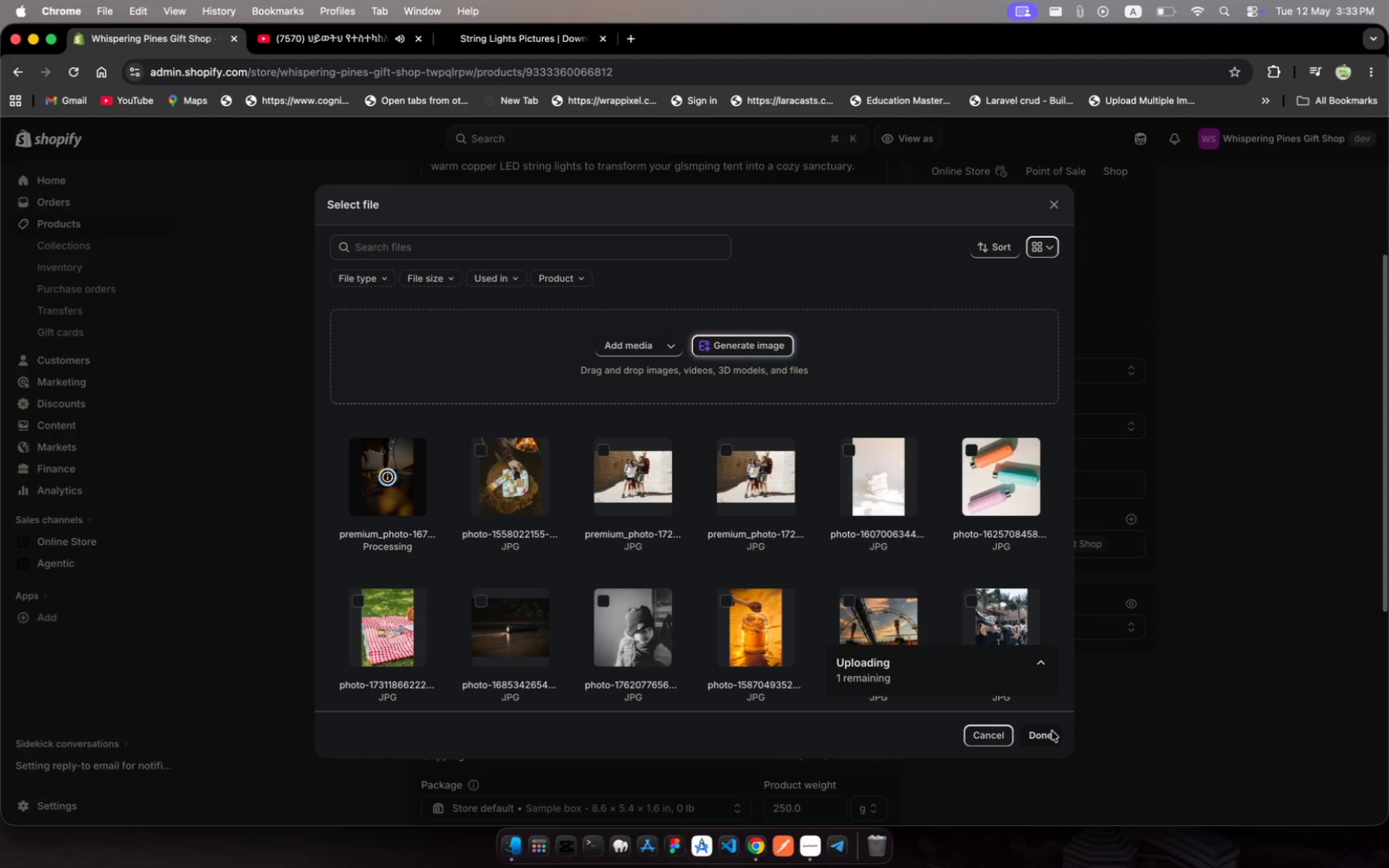 
left_click([1052, 731])
 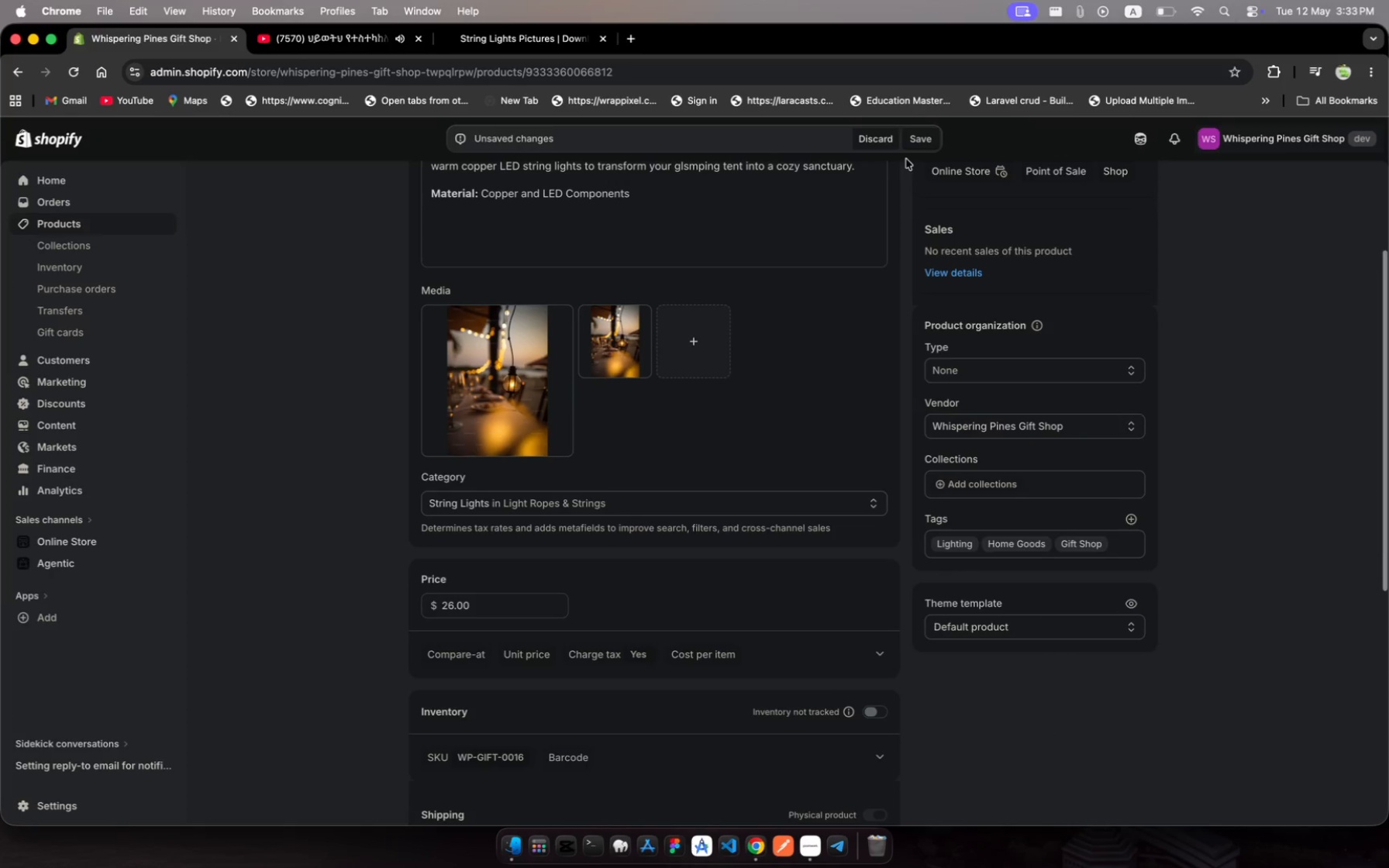 
left_click([918, 136])
 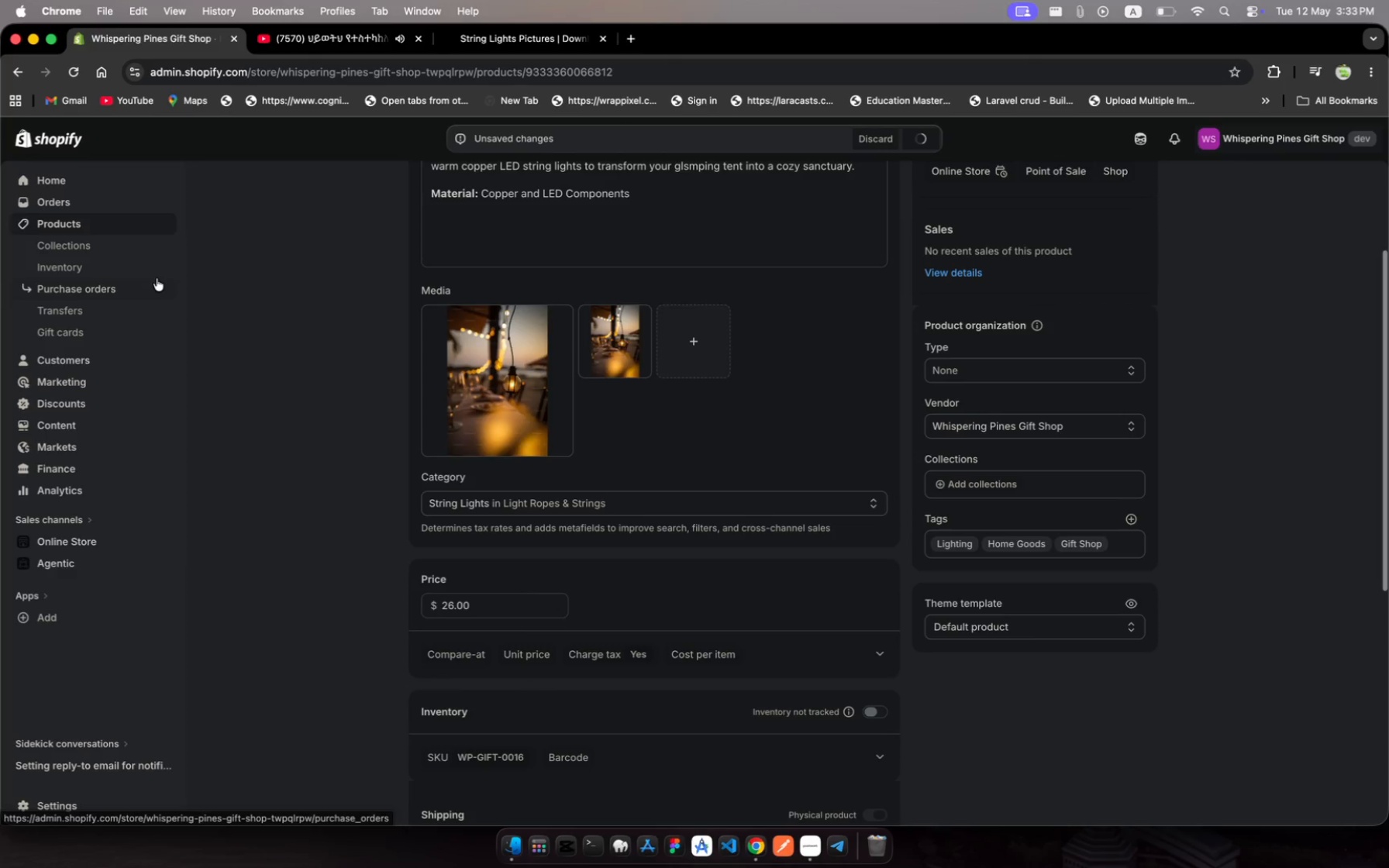 
wait(7.88)
 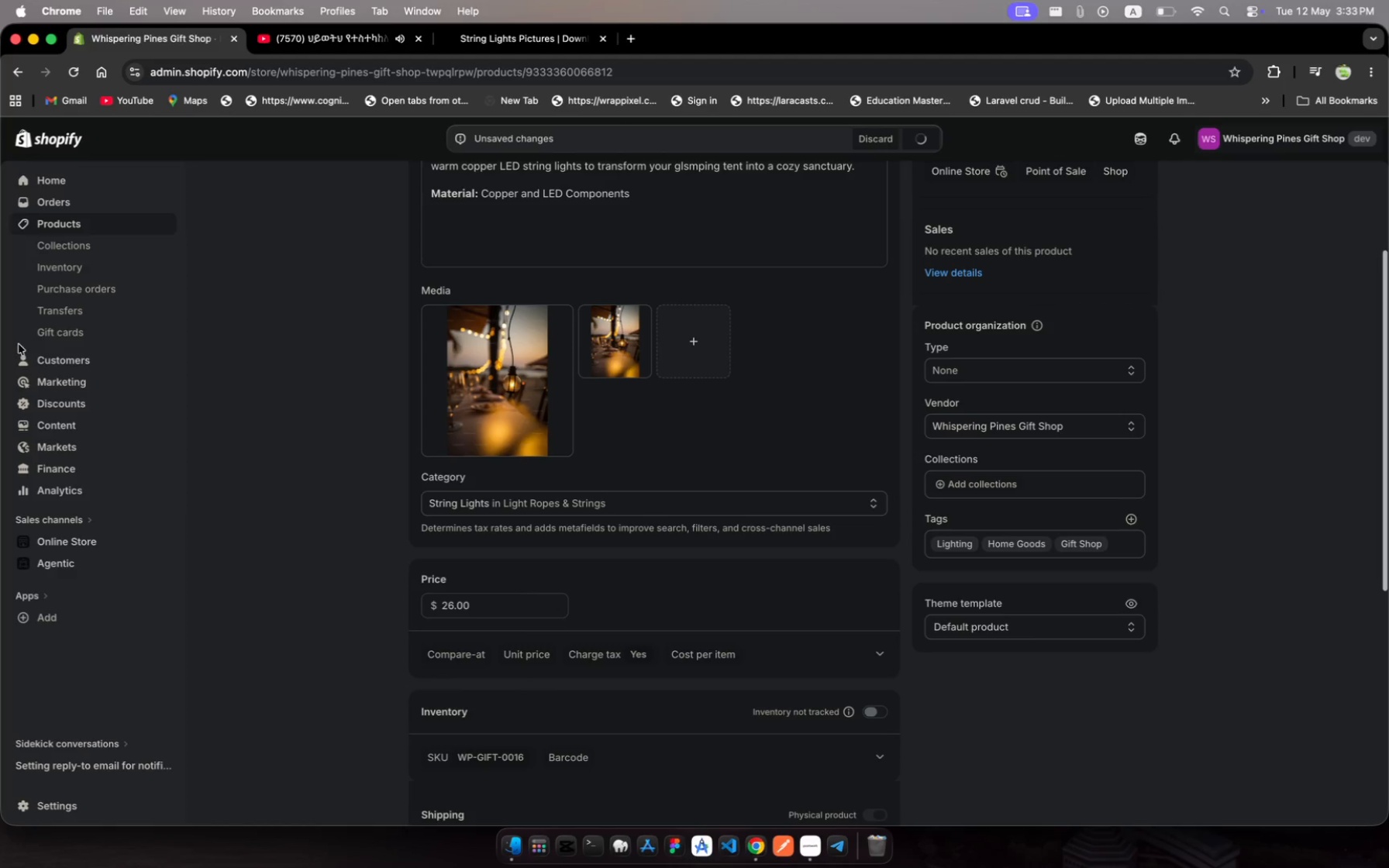 
left_click([89, 213])
 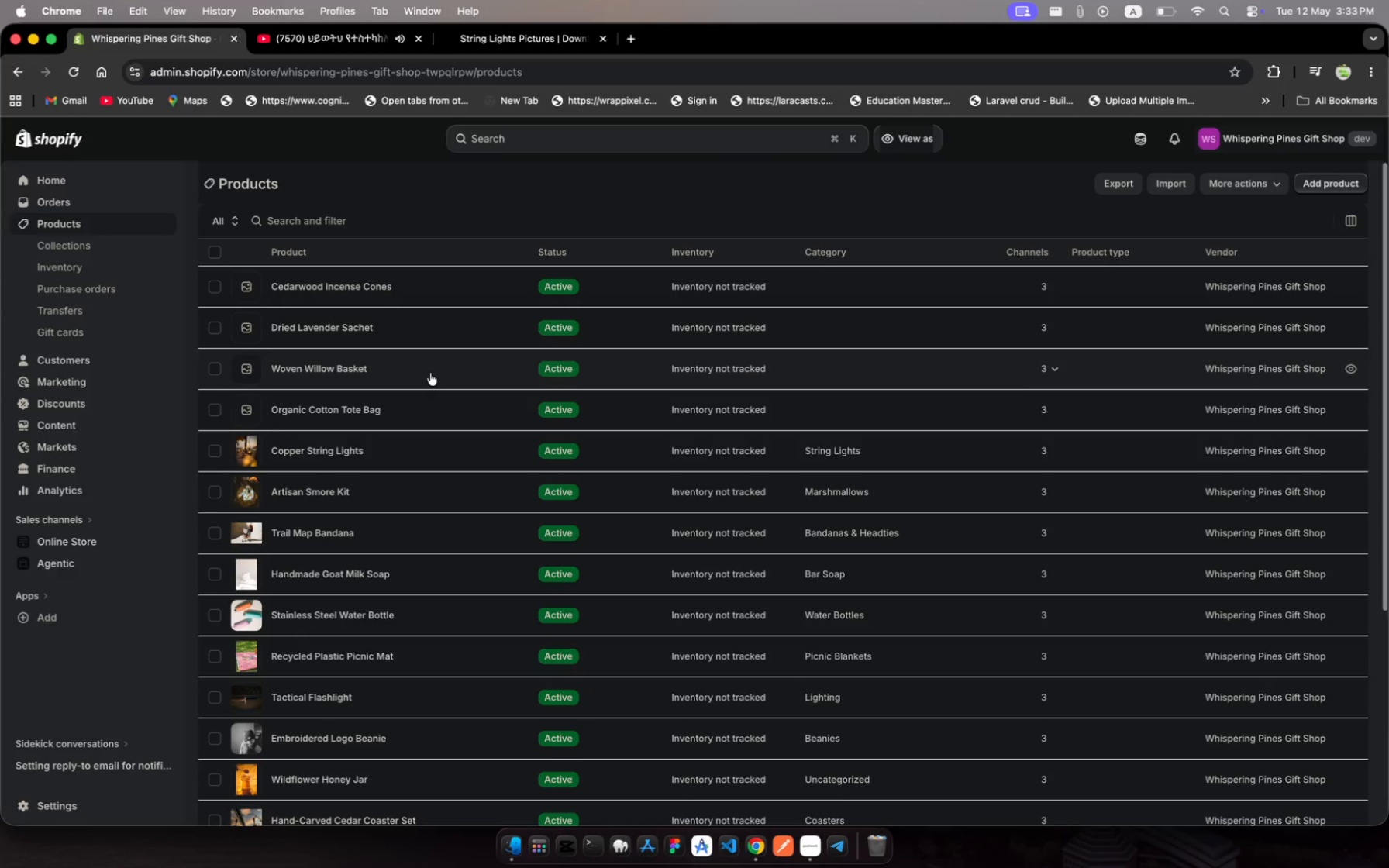 
wait(16.62)
 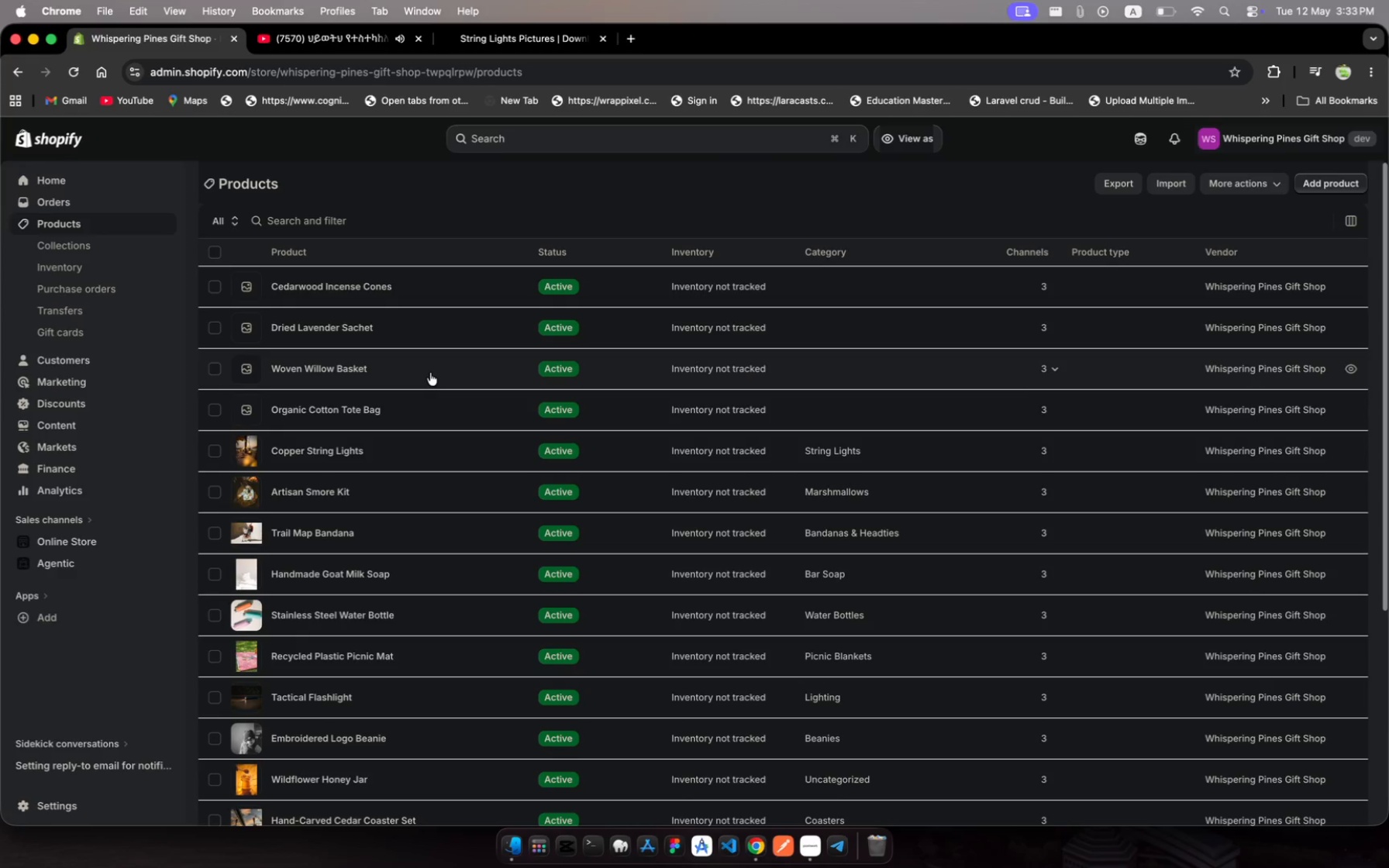 
left_click([464, 412])
 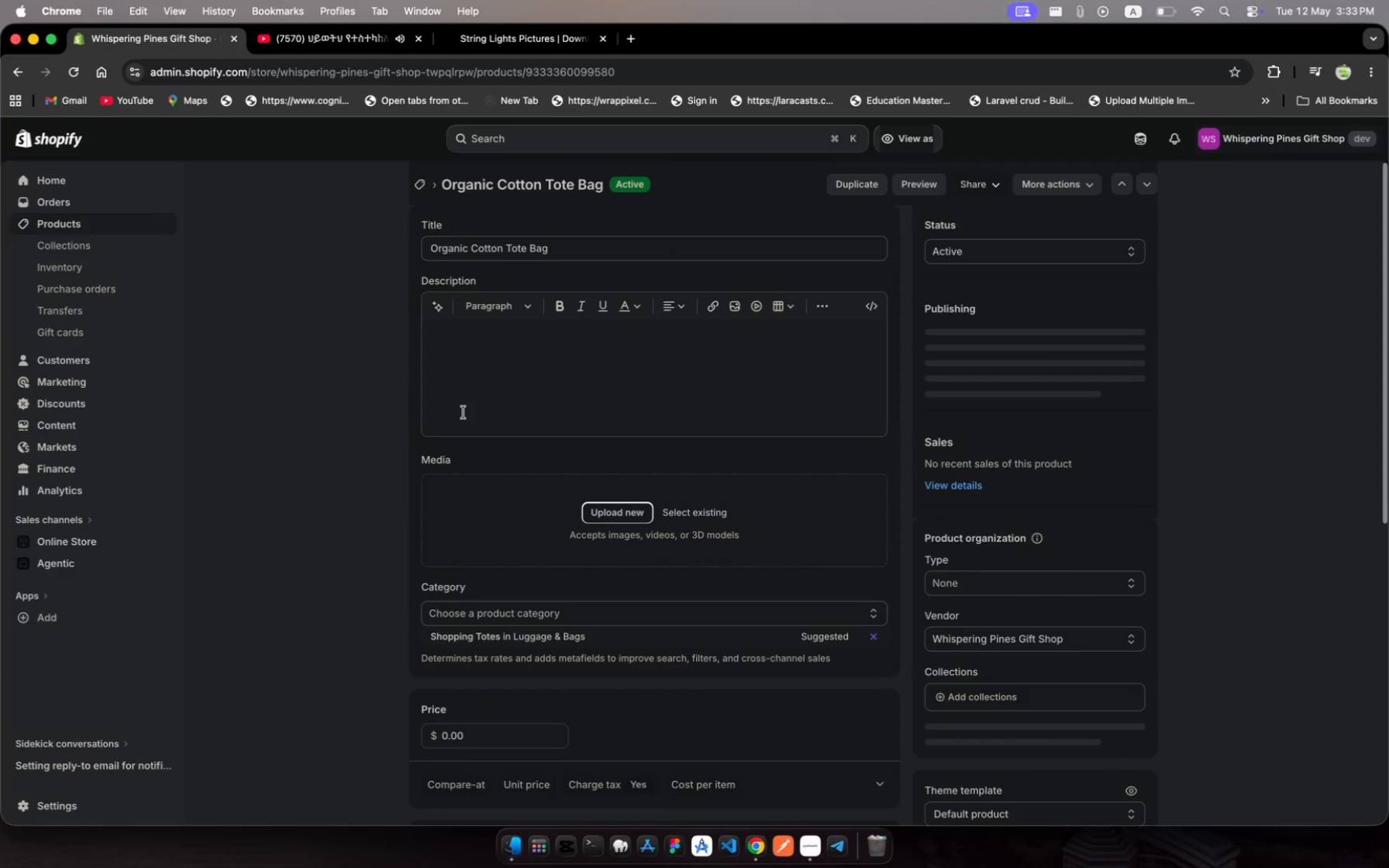 
left_click([464, 412])
 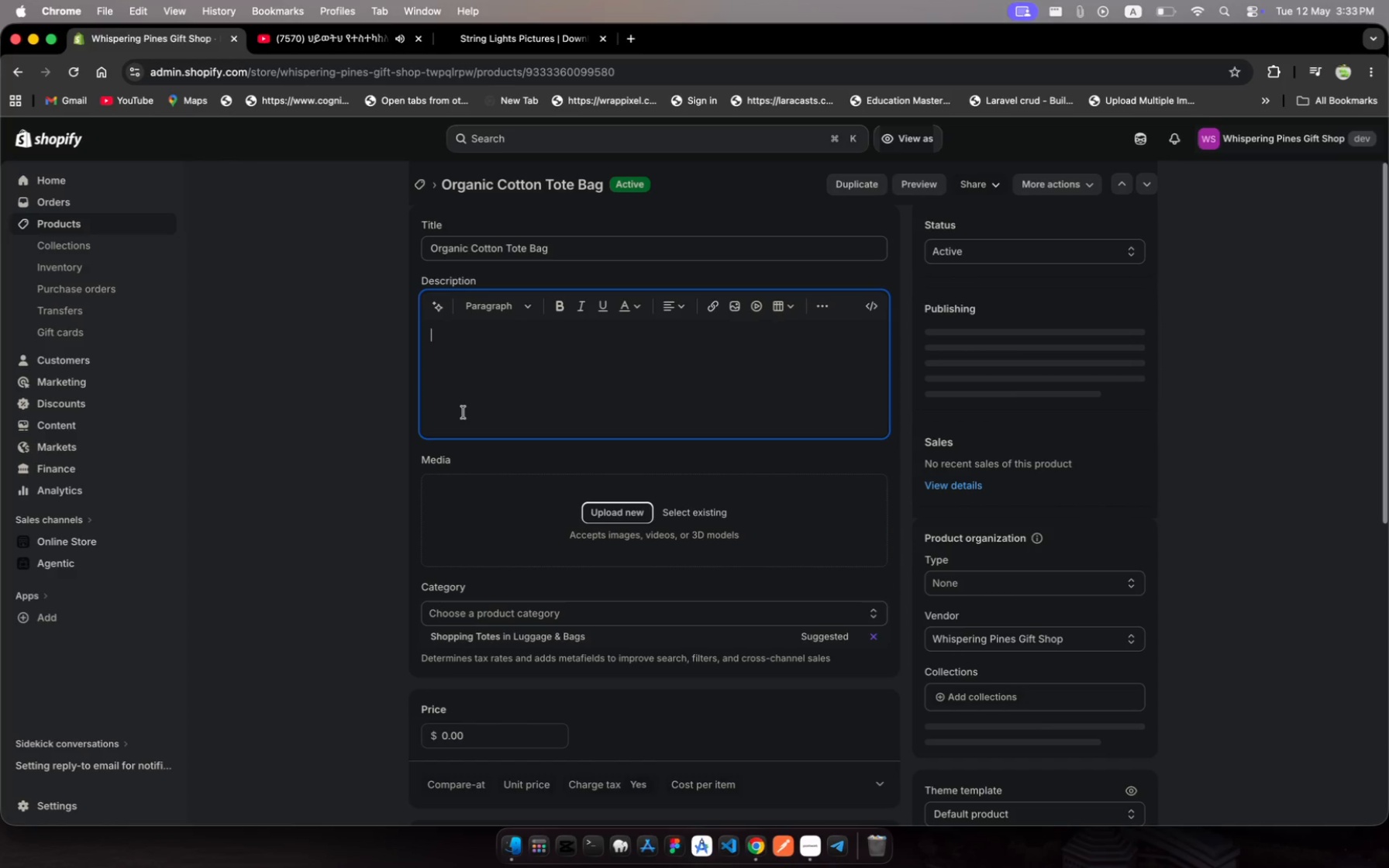 
wait(11.44)
 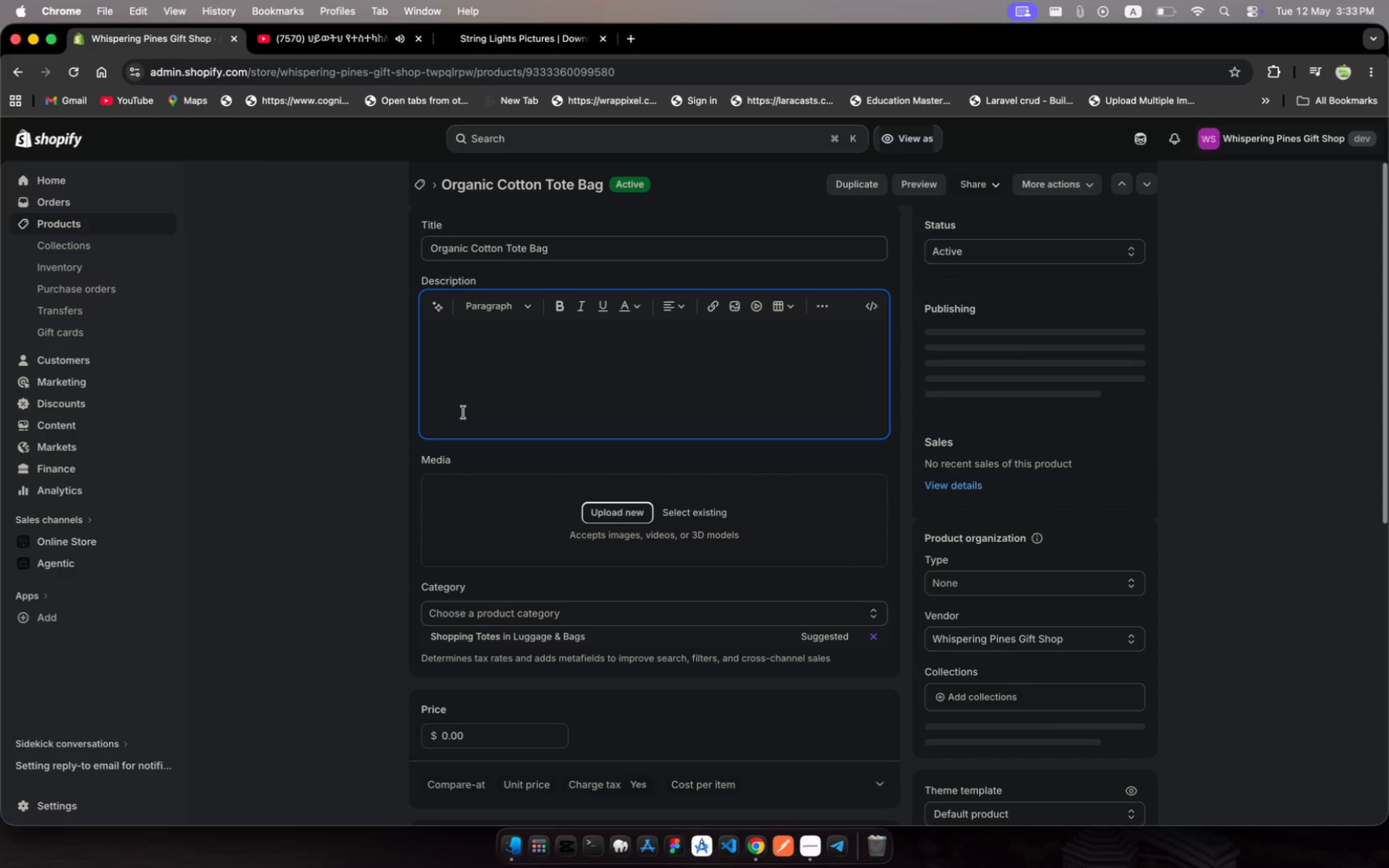 
type(Heavyweit organc )
 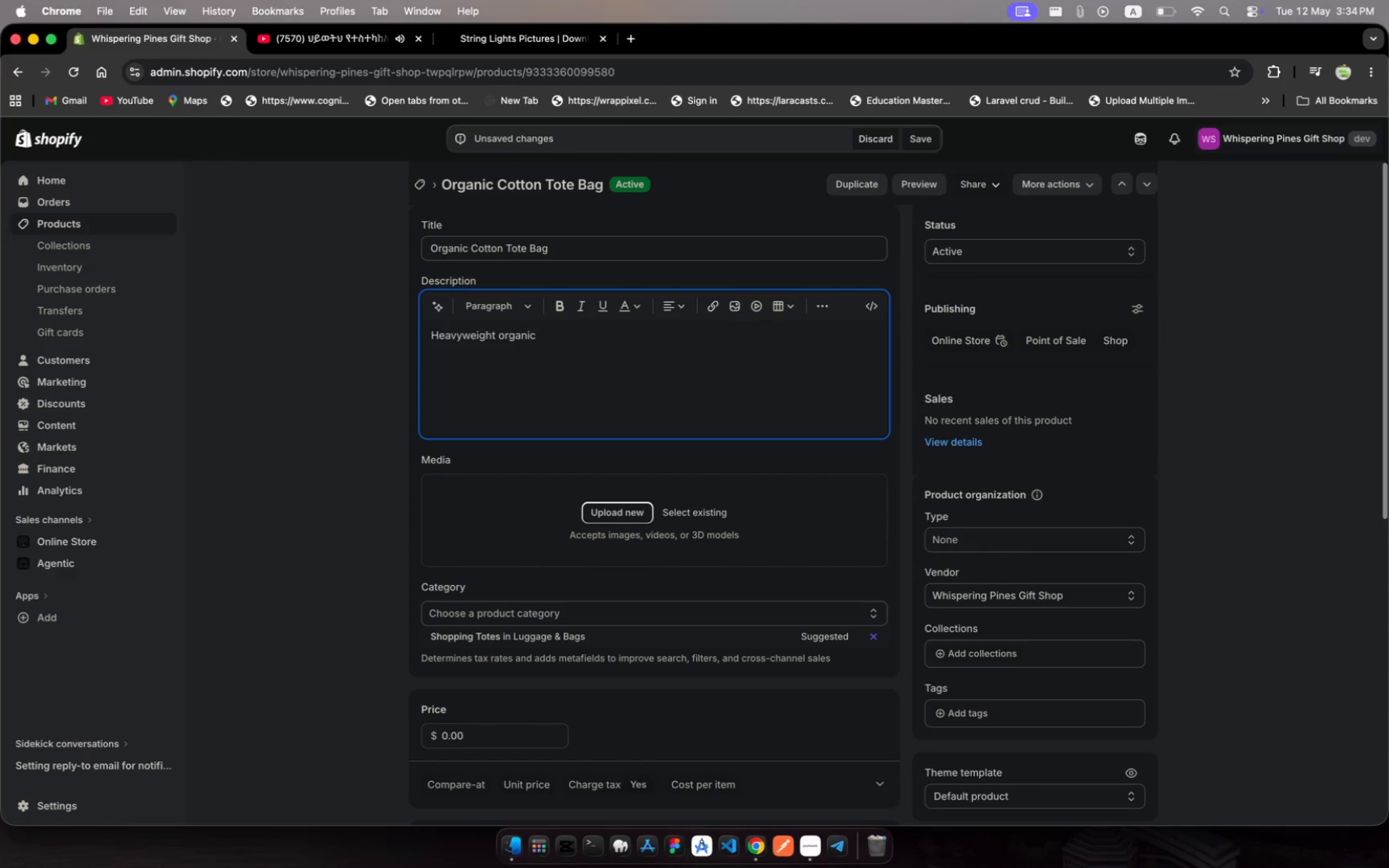 
type(coton)
key(Backspace)
key(Backspace)
type(ton tote bag featuring )
 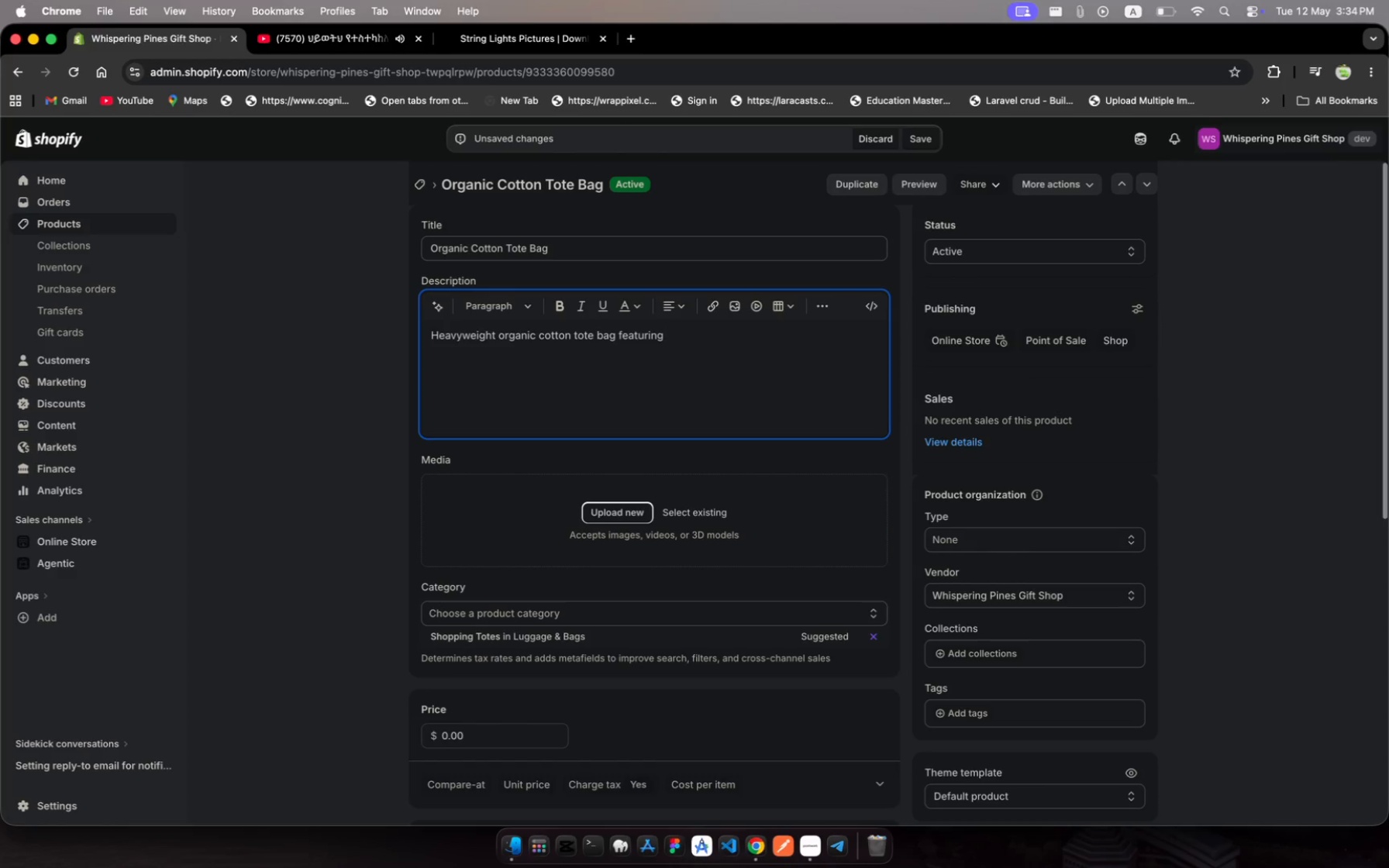 
wait(12.37)
 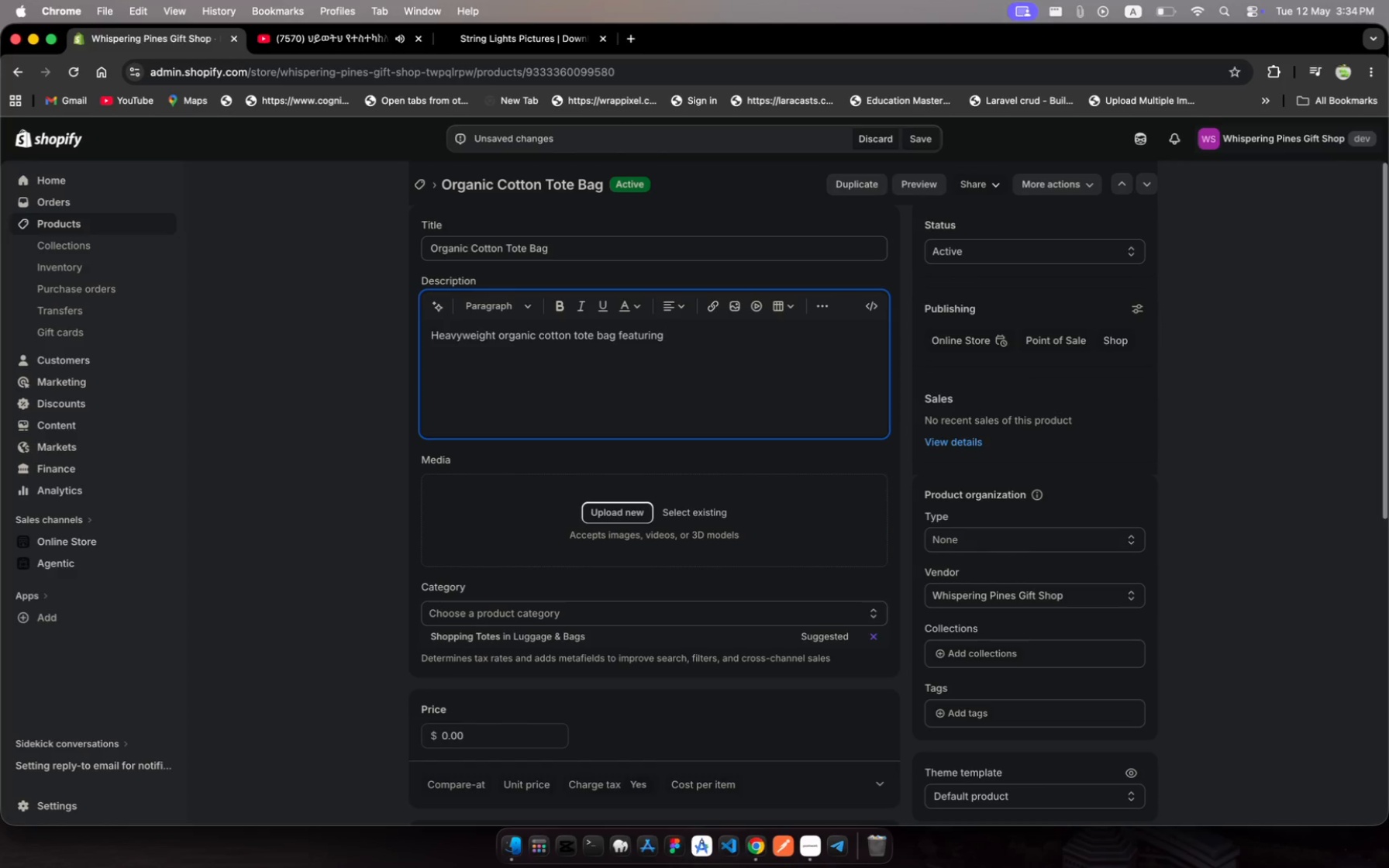 
type(the Whispering Pines Resort )
 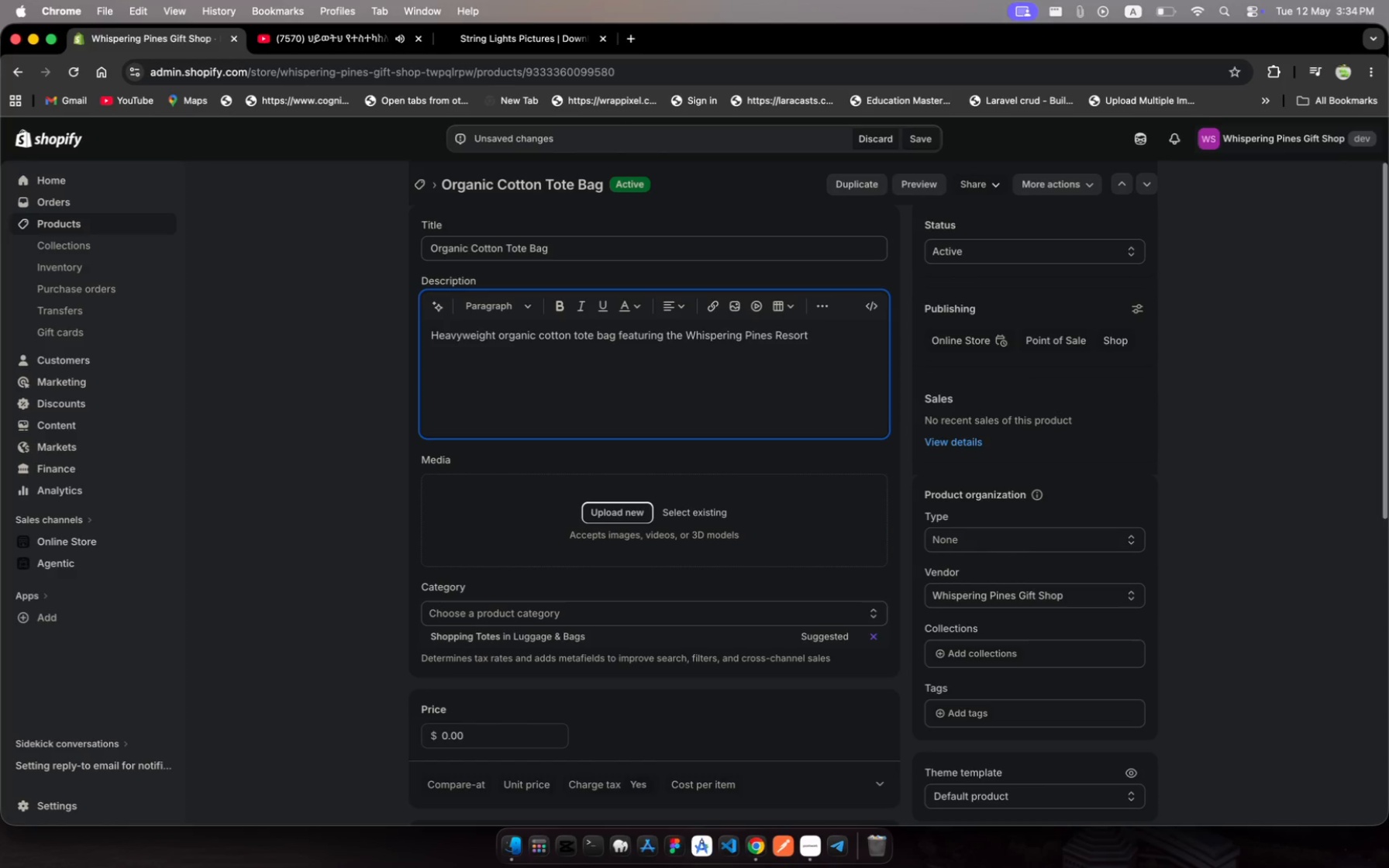 
type(ilu)
key(Backspace)
type(lustratio)
 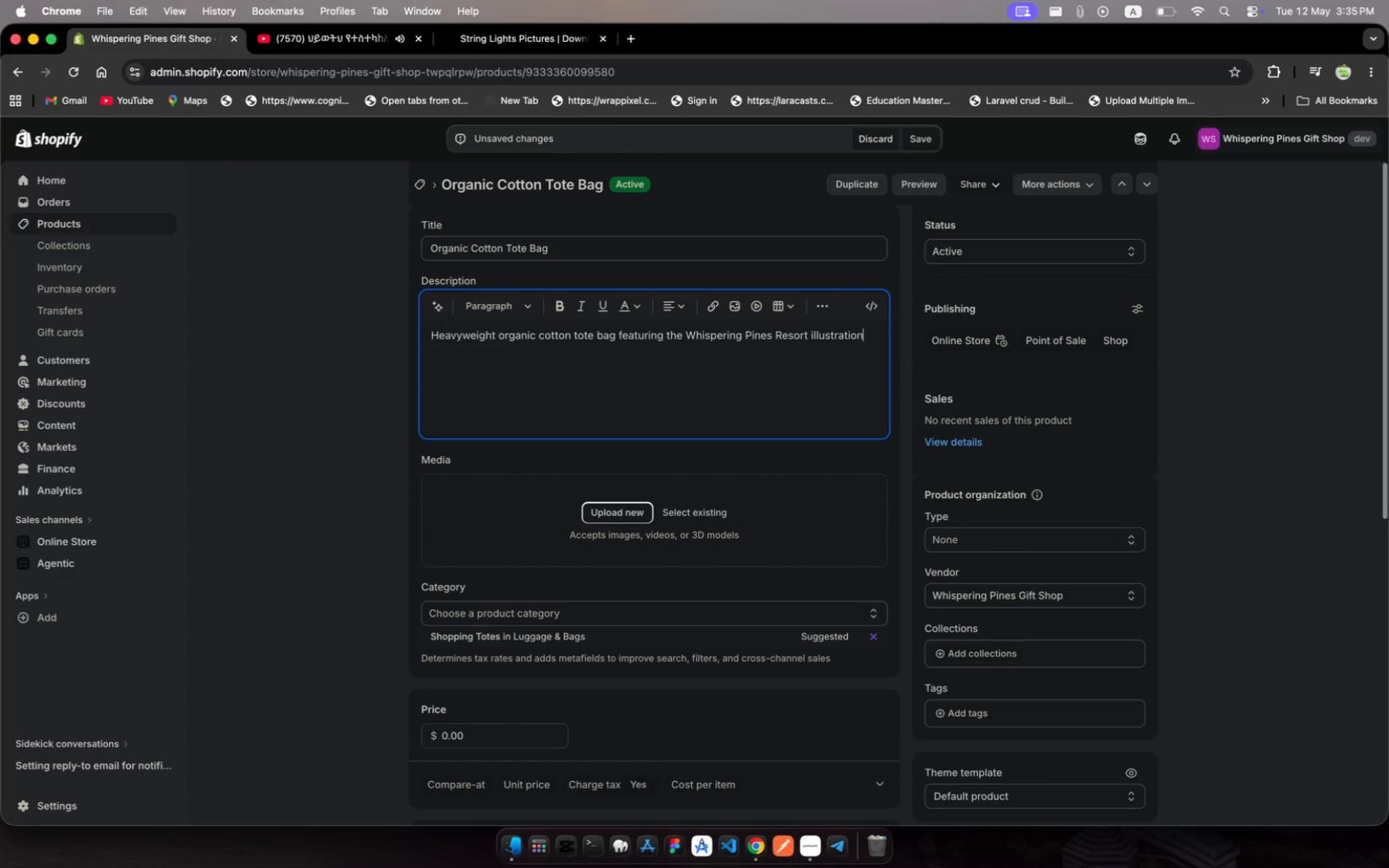 
hold_key(key=N, duration=0.34)
 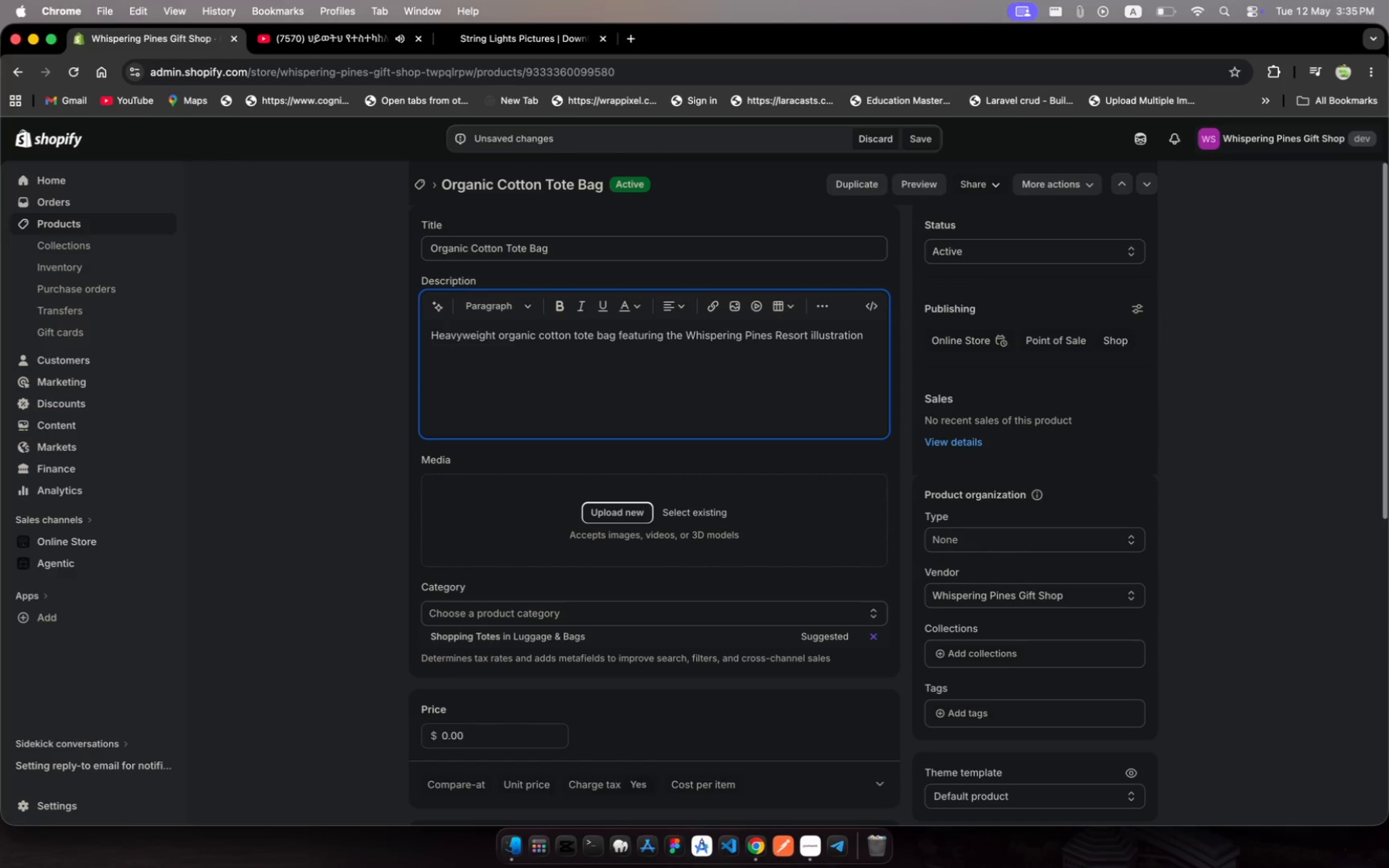 
type( print.)
 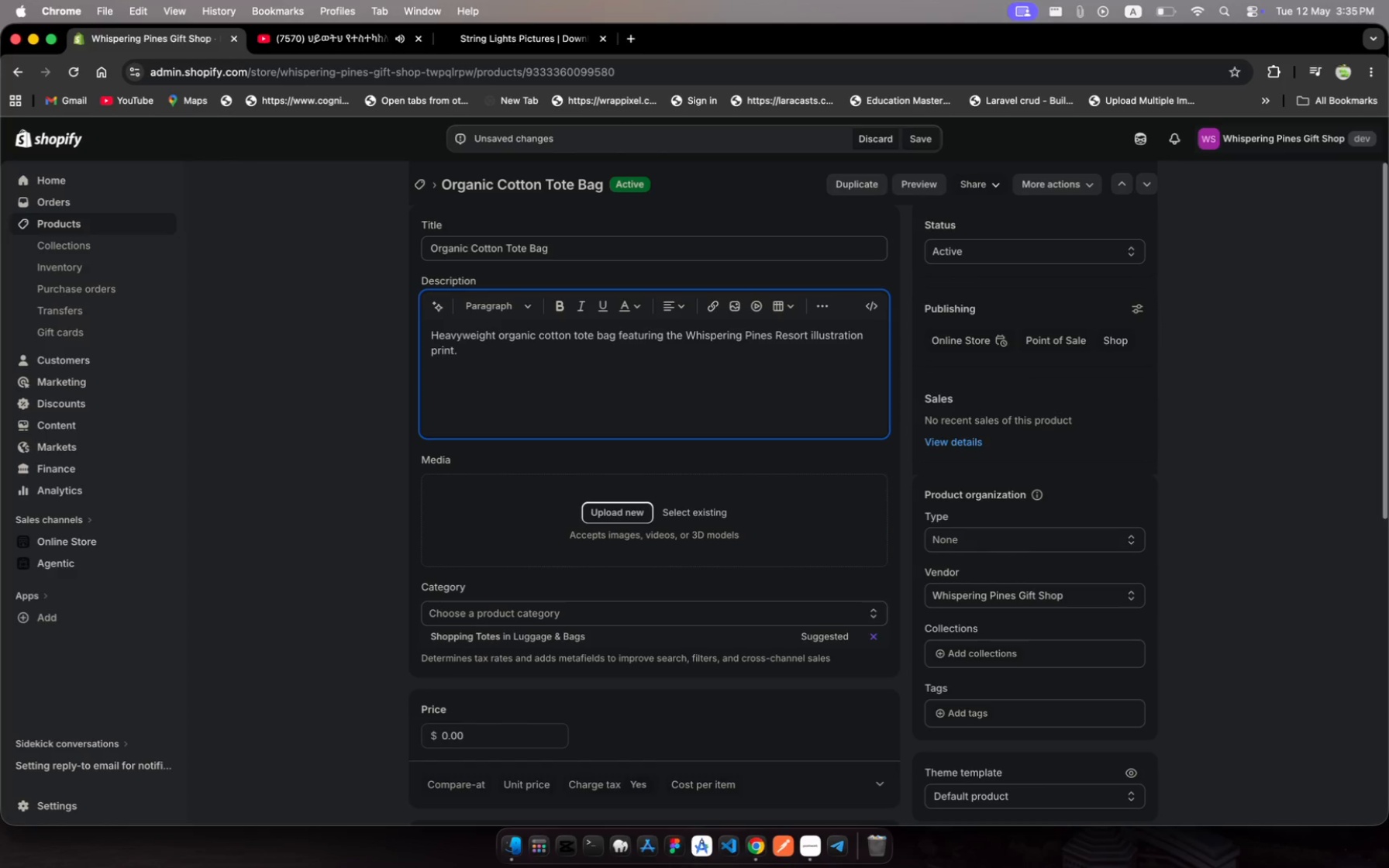 
key(Space)
 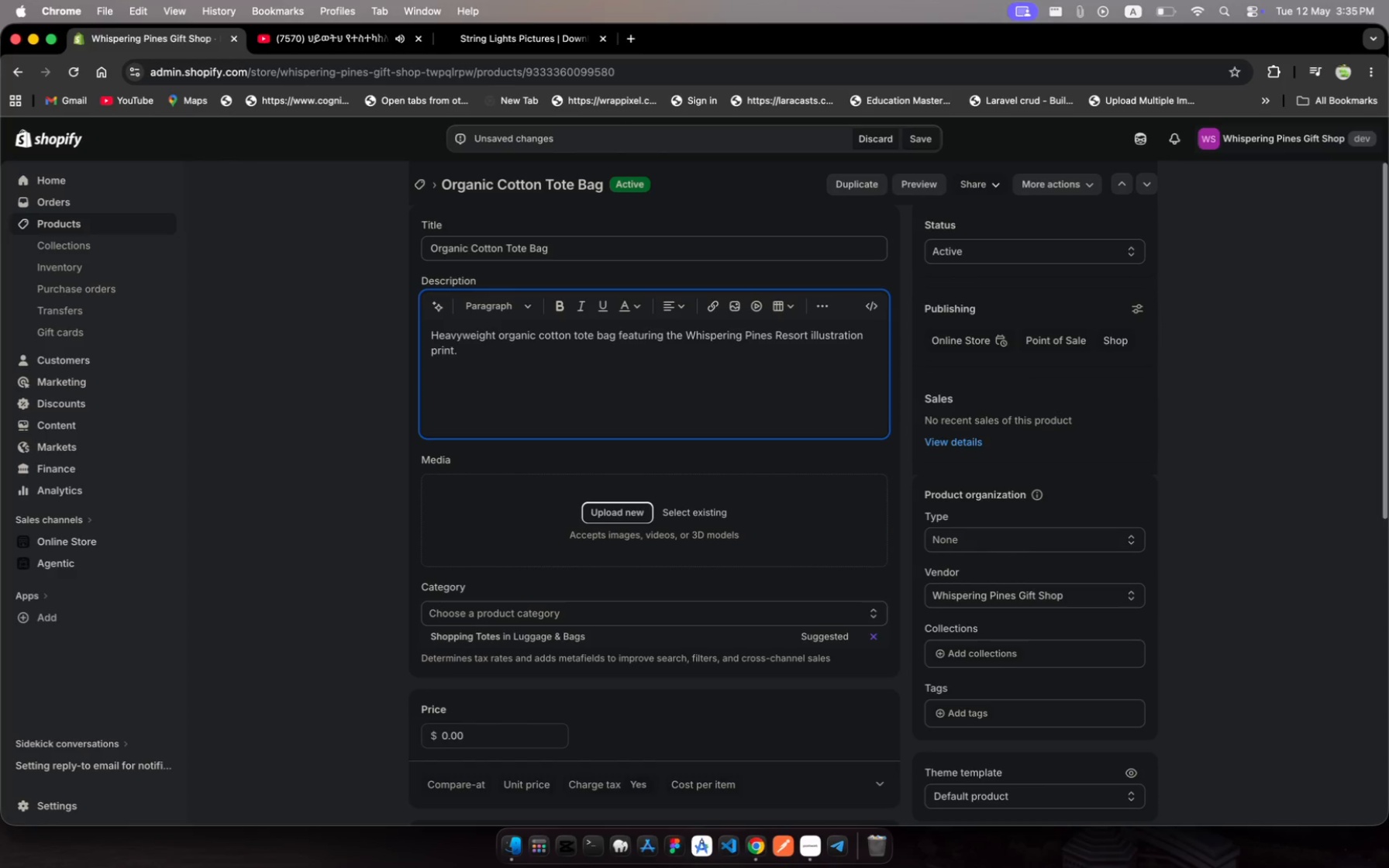 
key(Enter)
 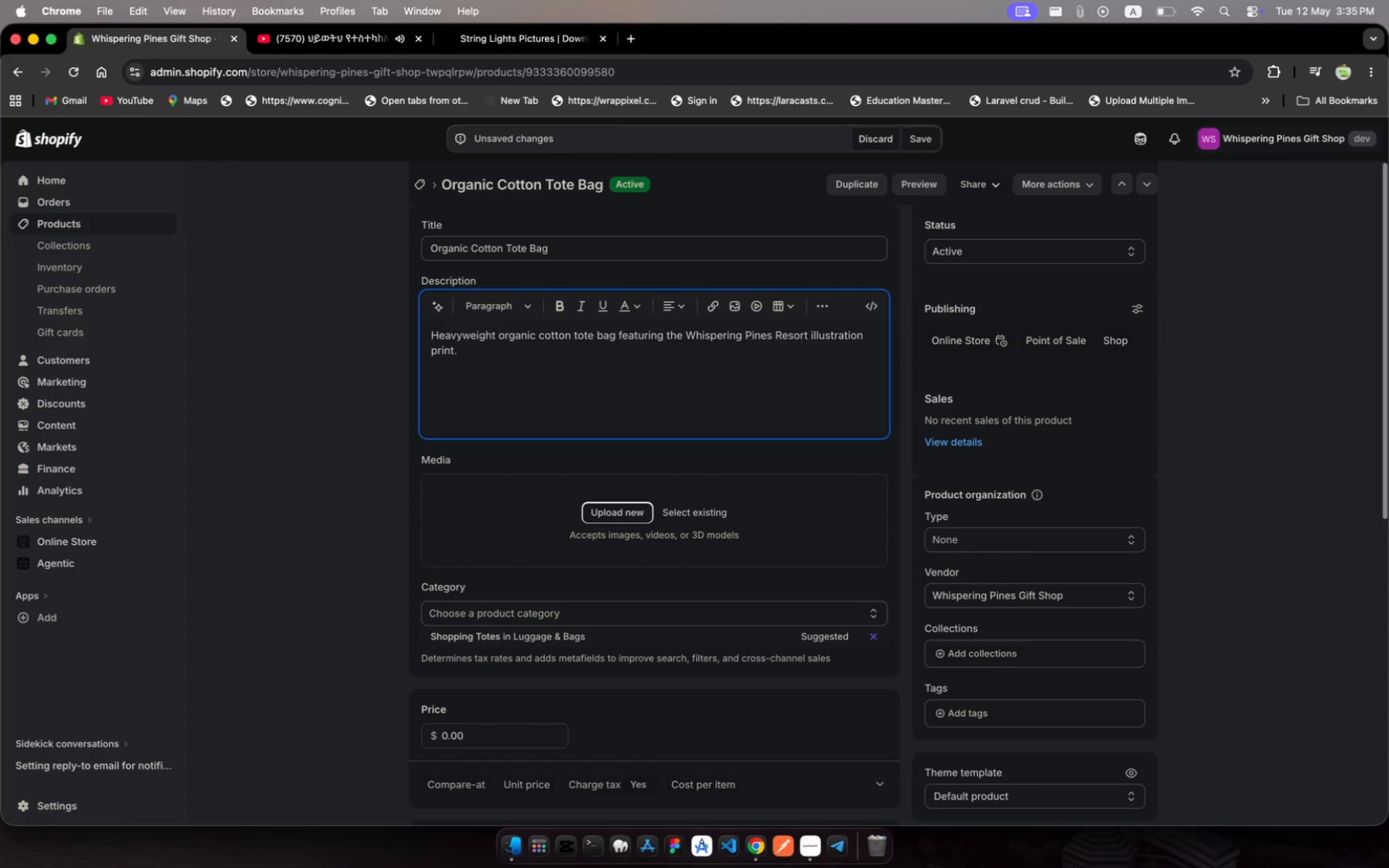 
type(Material )
 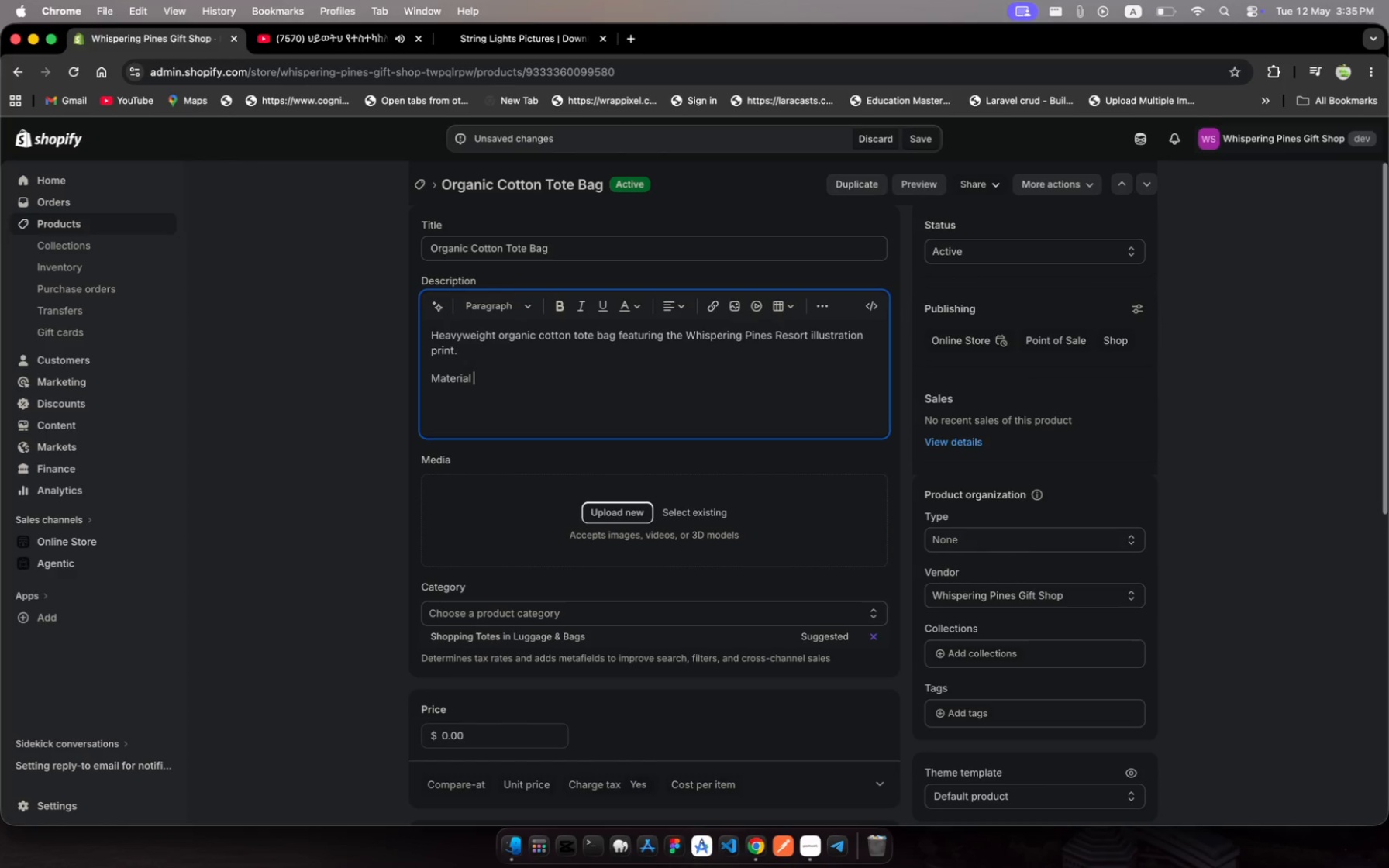 
wait(5.74)
 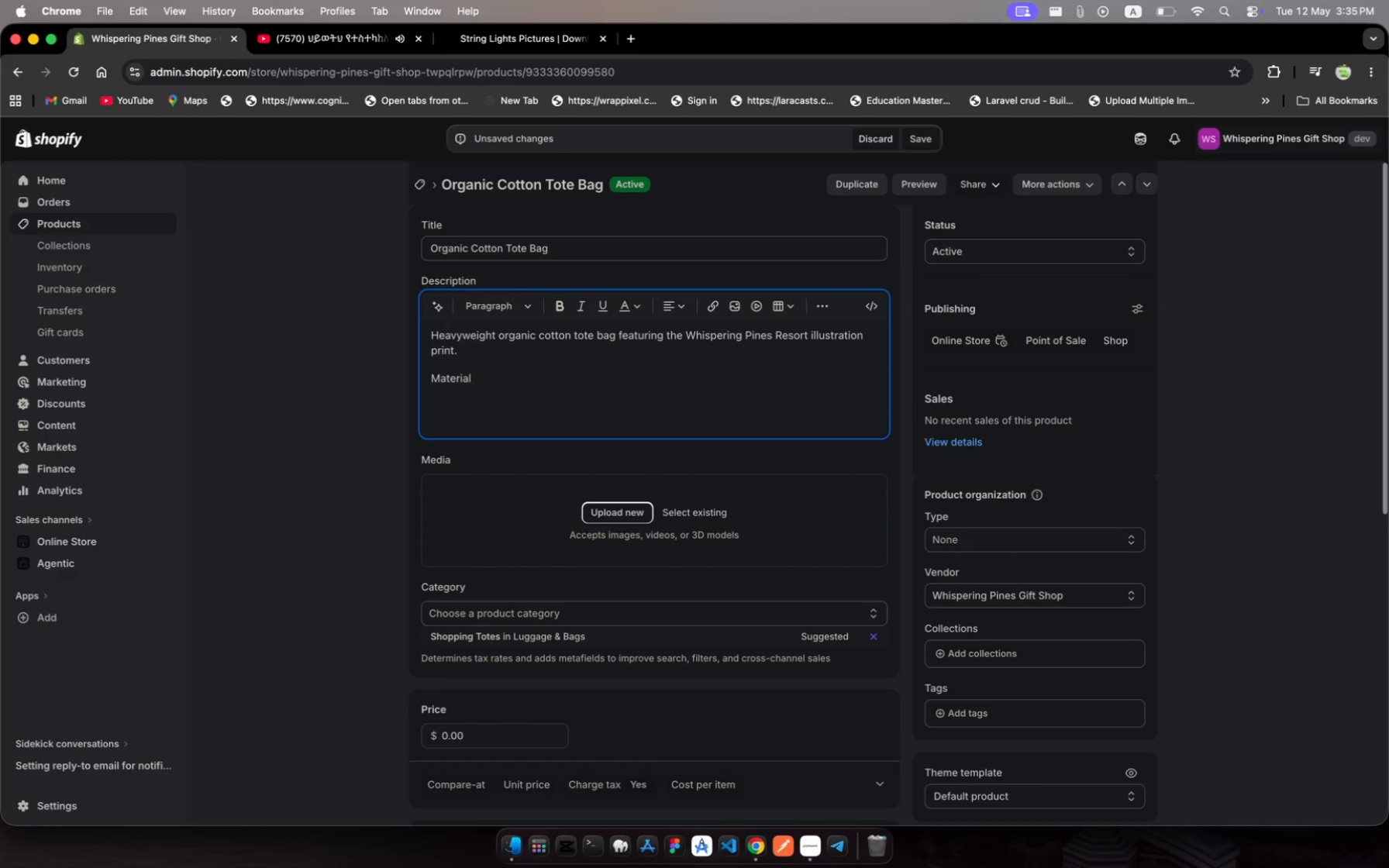 
left_click_drag(start_coordinate=[482, 372], to_coordinate=[429, 379])
 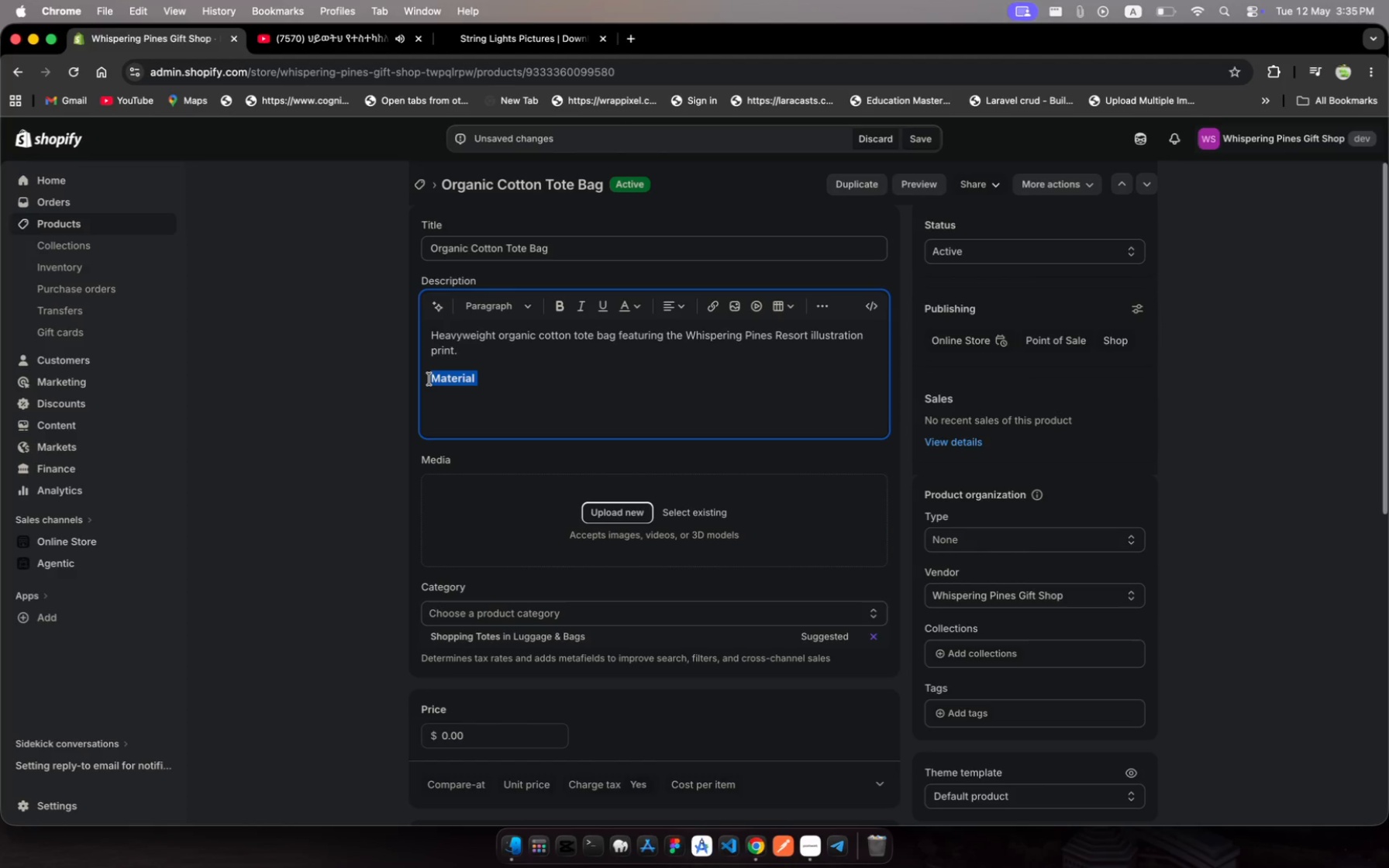 
key(Meta+B)
 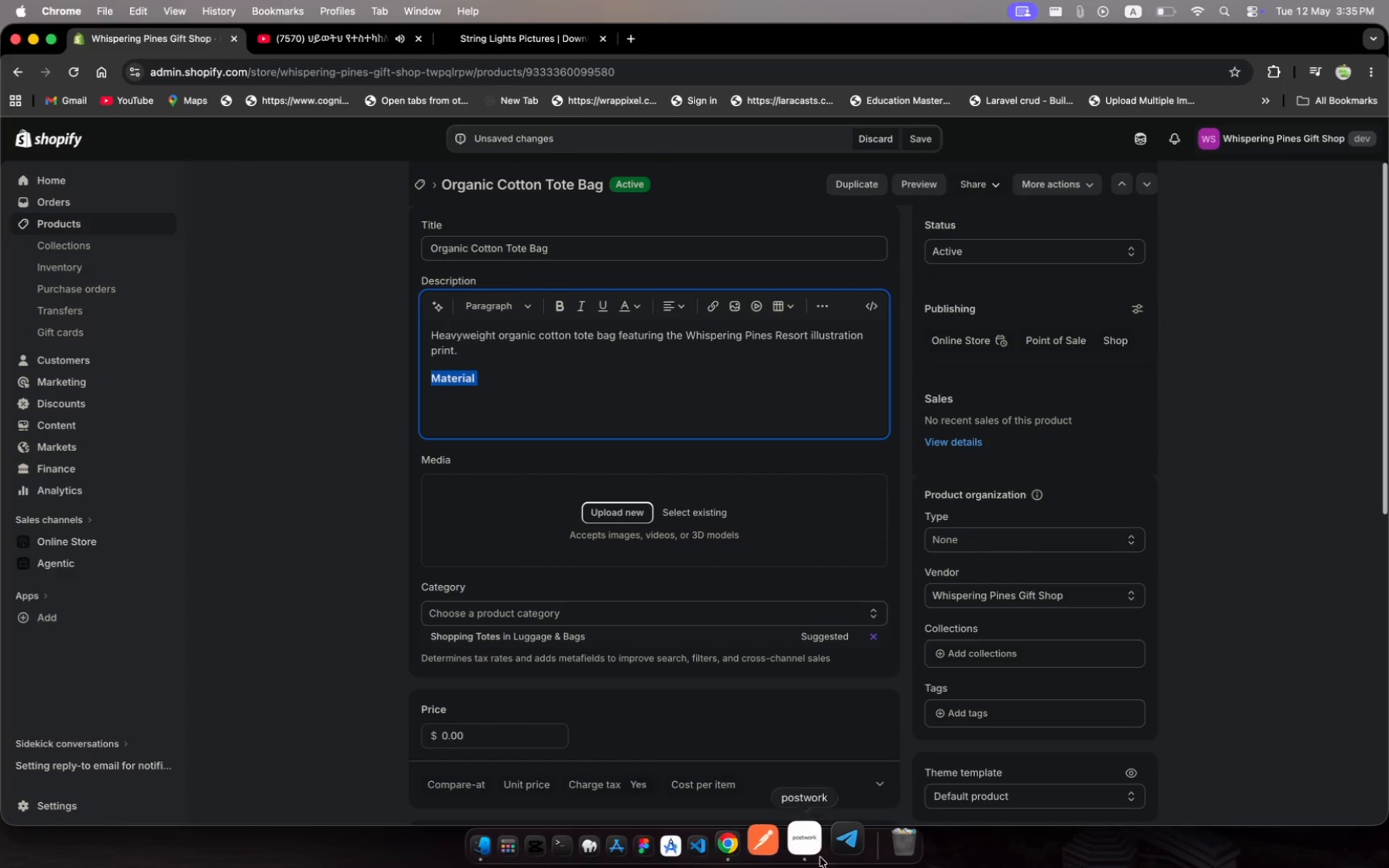 
left_click([811, 852])